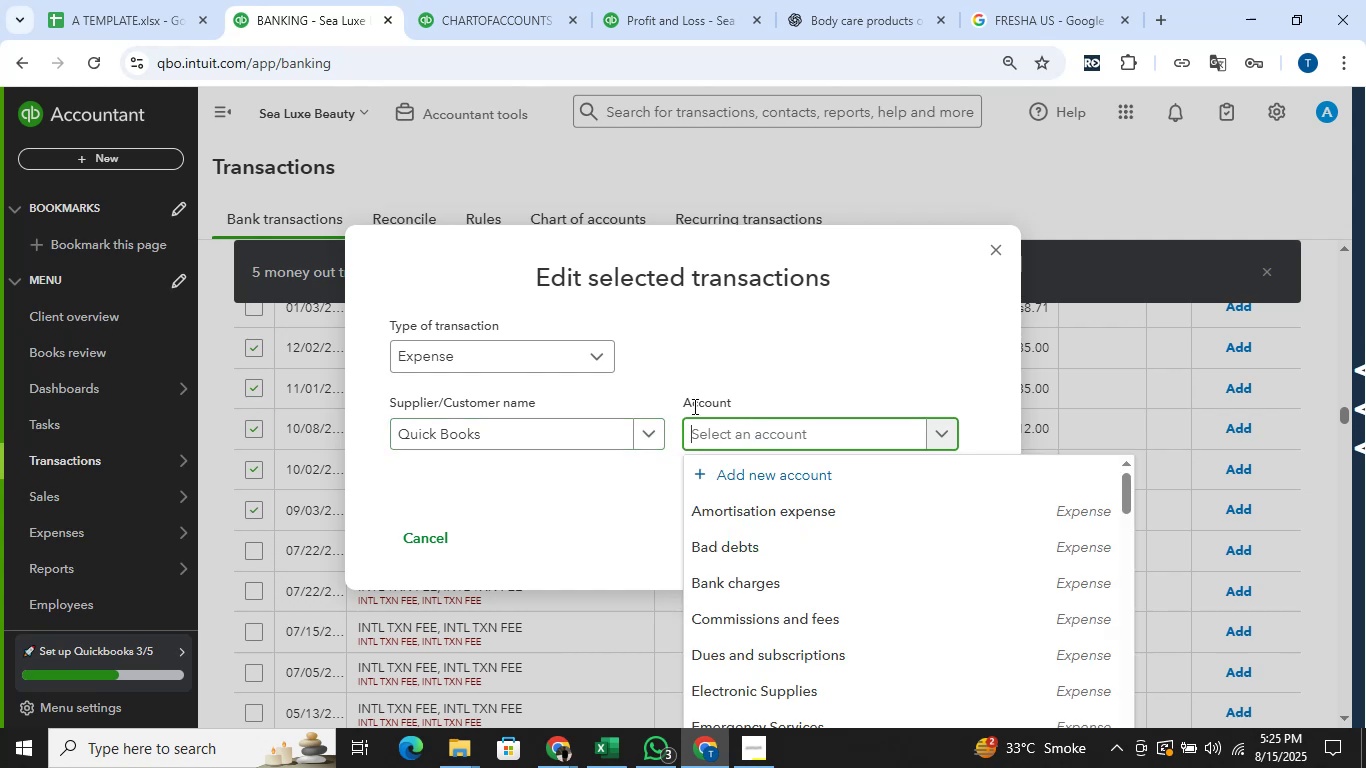 
type(dues)
 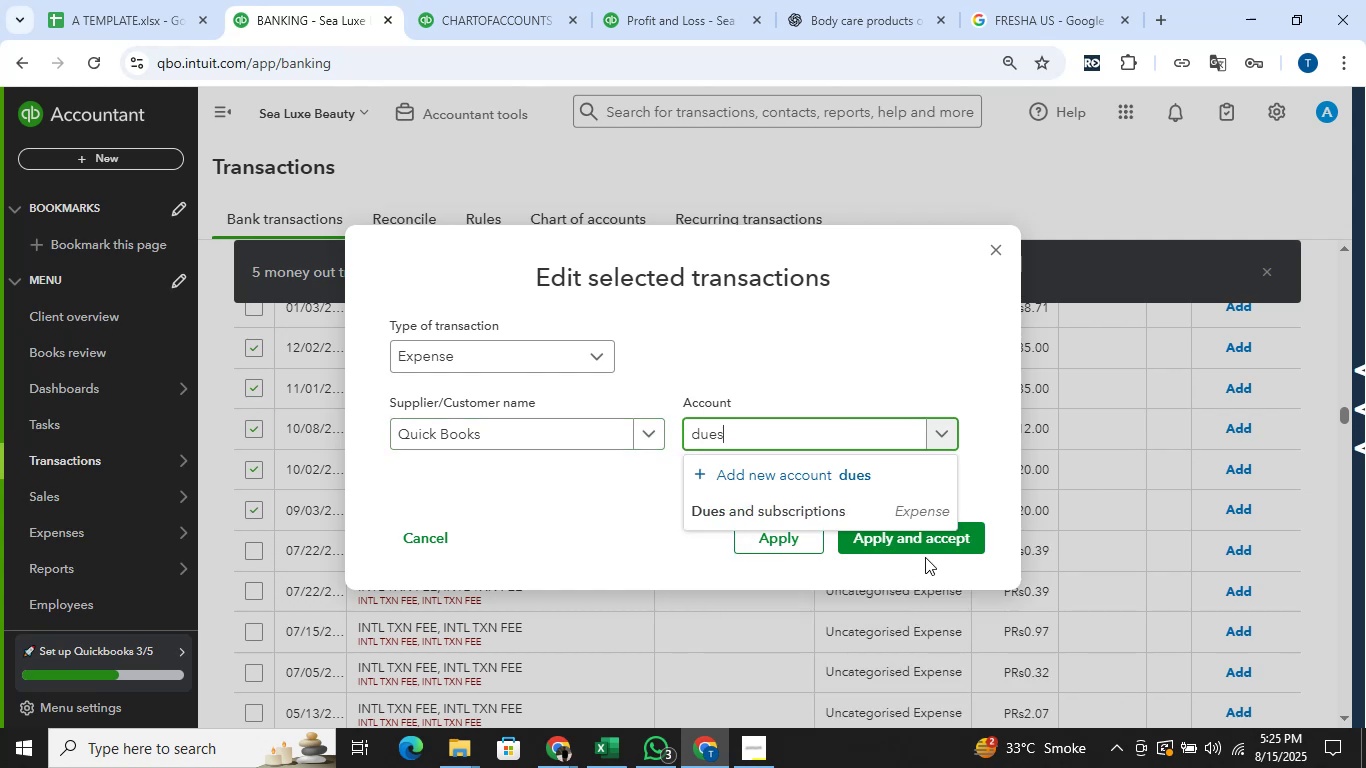 
left_click([879, 514])
 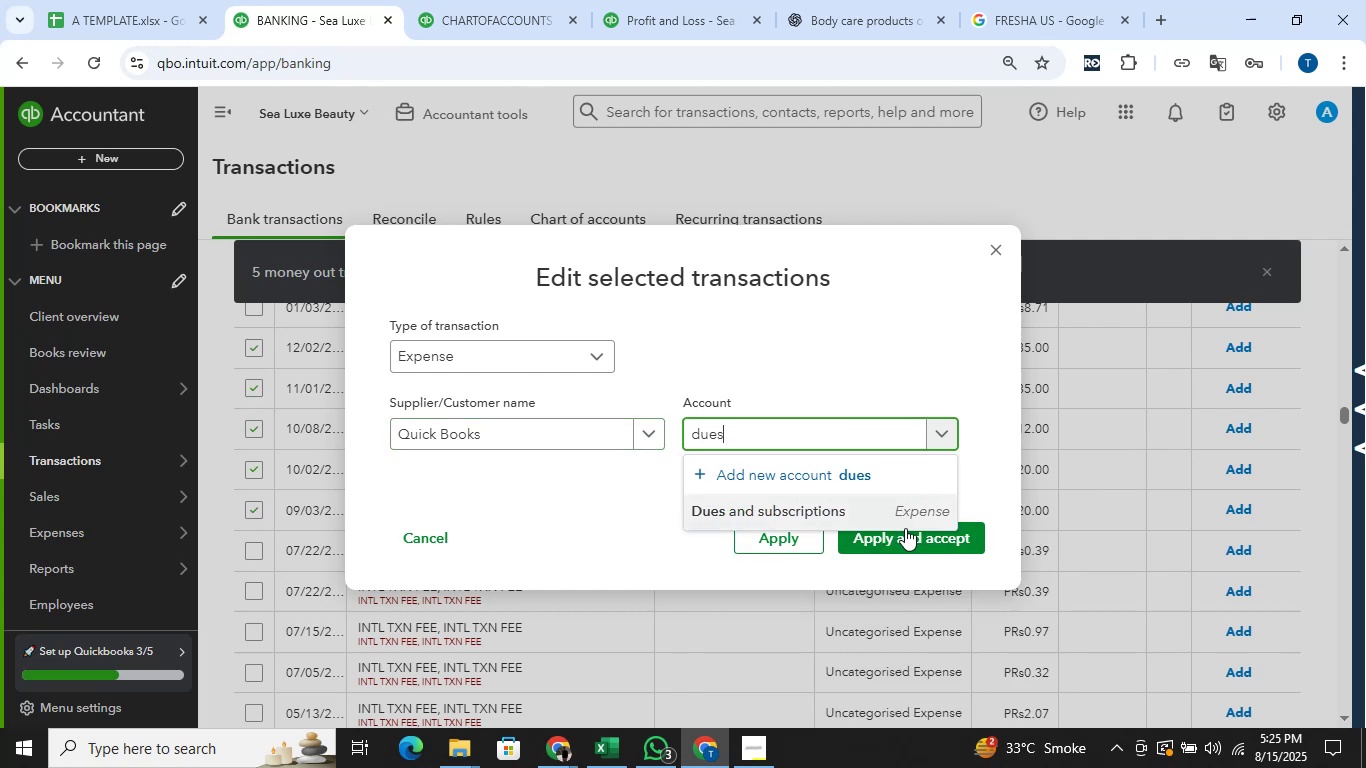 
left_click([906, 530])
 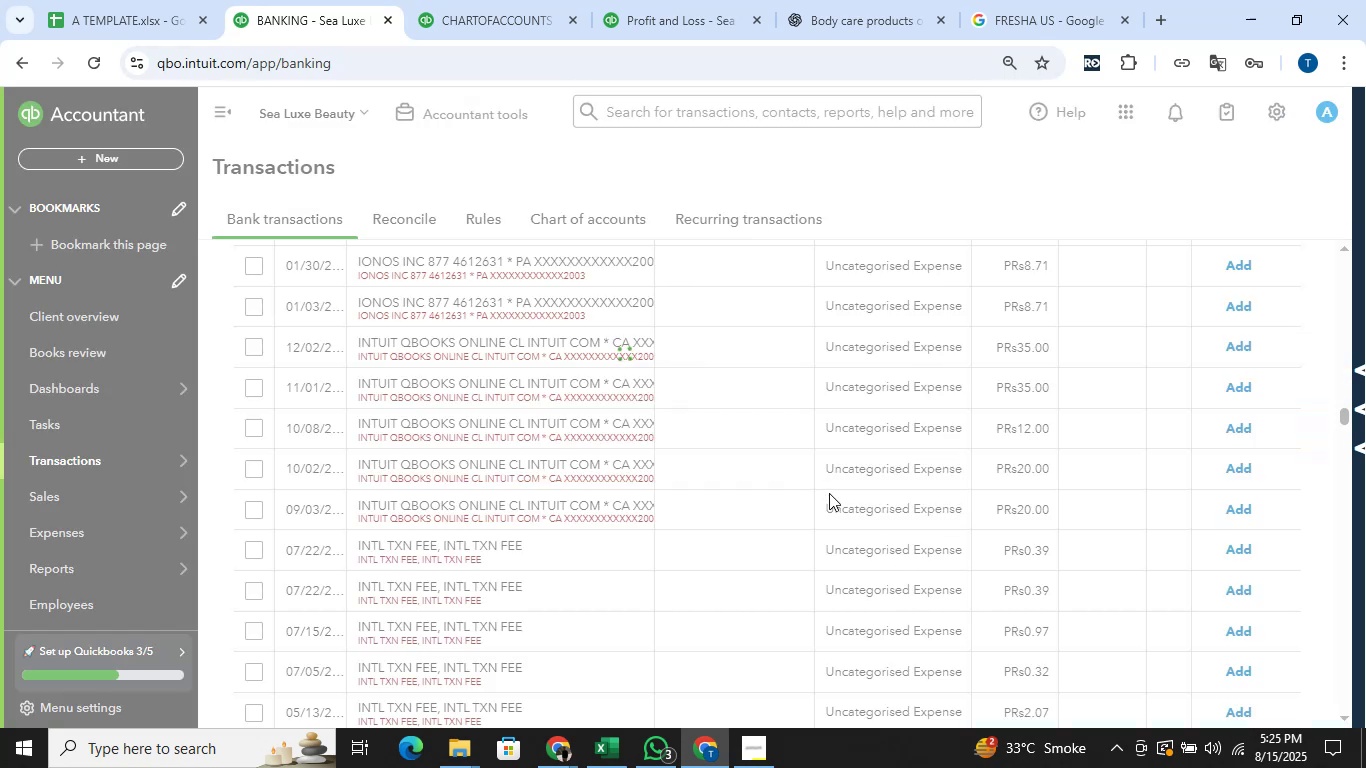 
wait(5.66)
 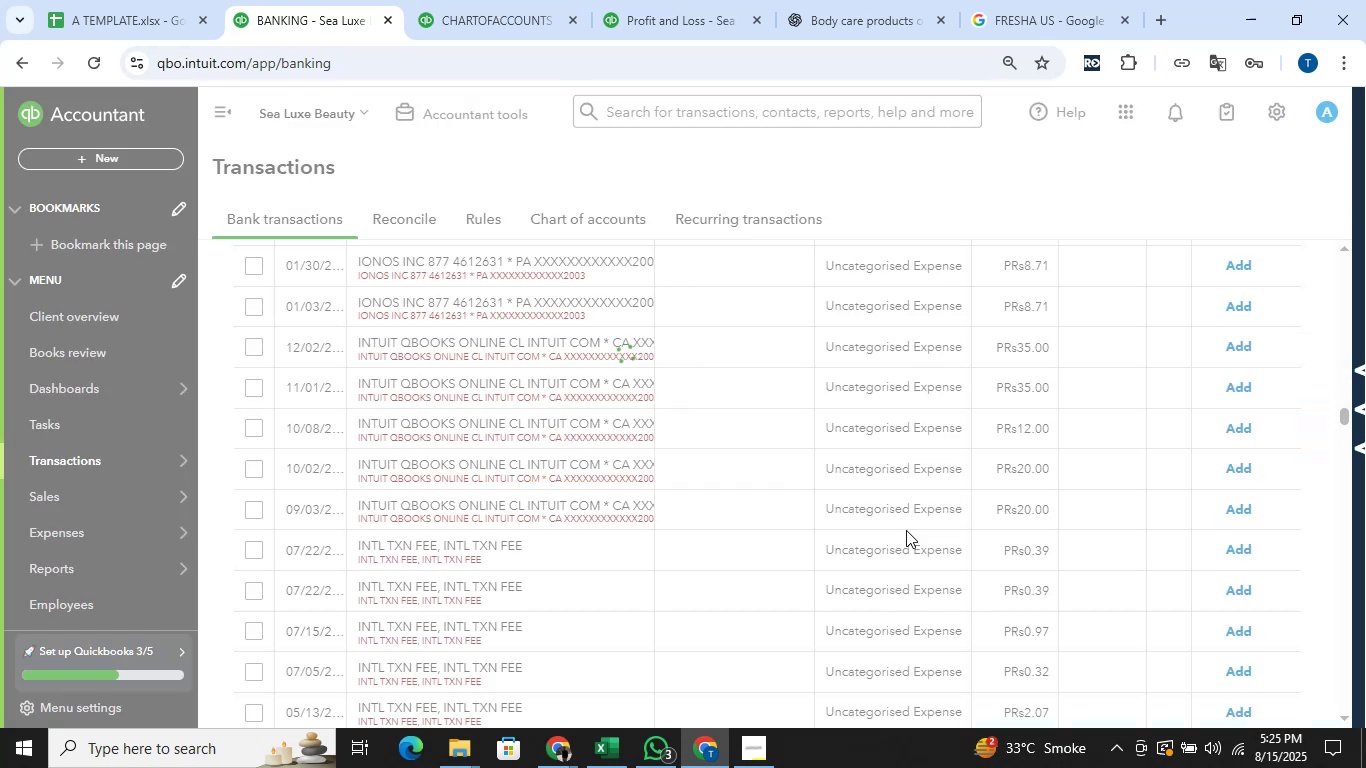 
scroll: coordinate [814, 445], scroll_direction: down, amount: 1.0
 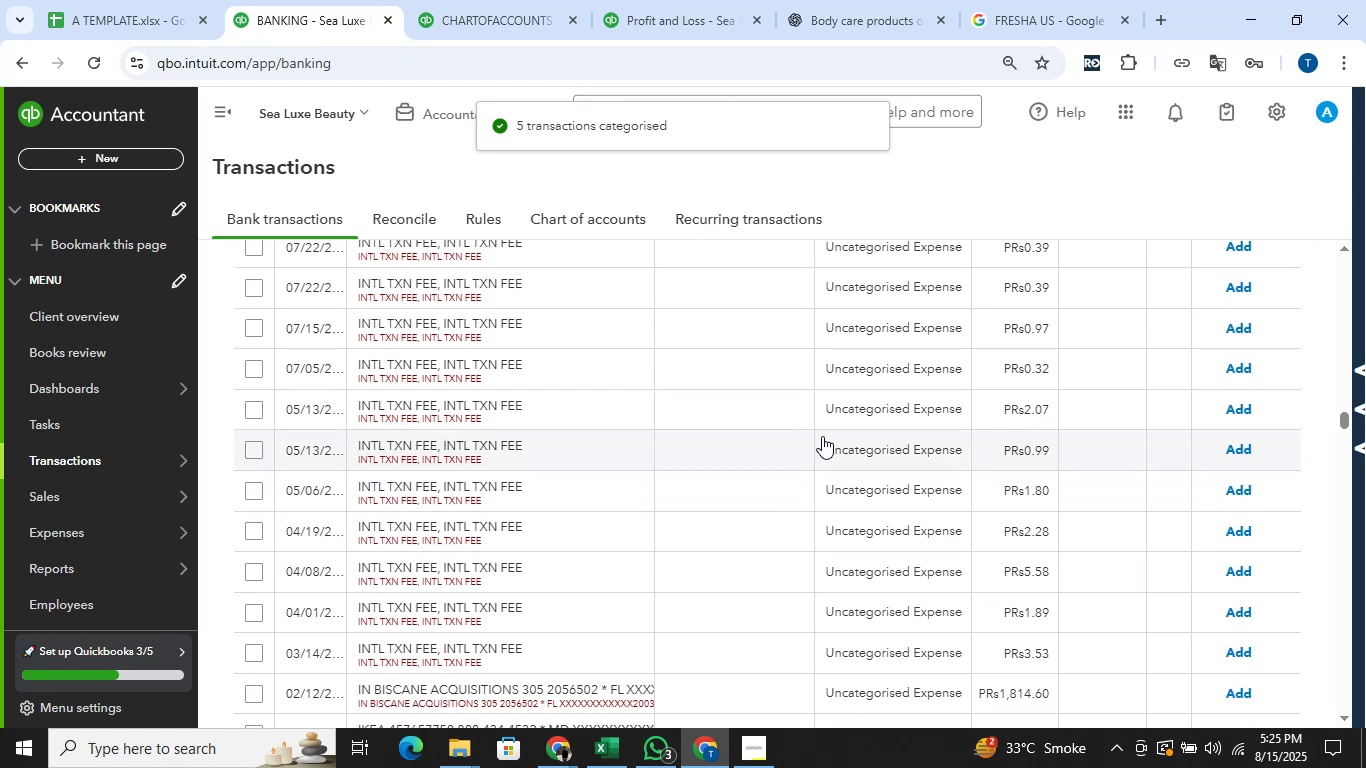 
scroll: coordinate [822, 436], scroll_direction: up, amount: 1.0
 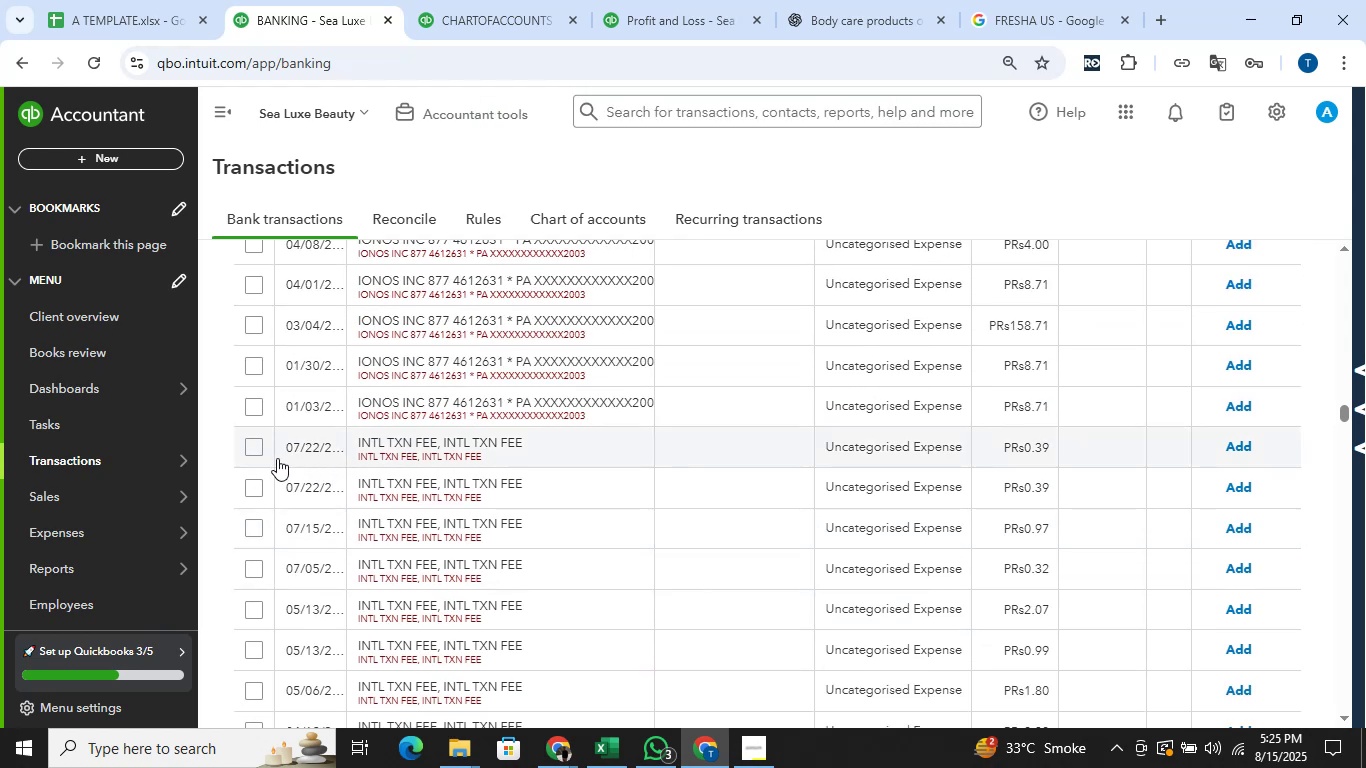 
left_click([254, 450])
 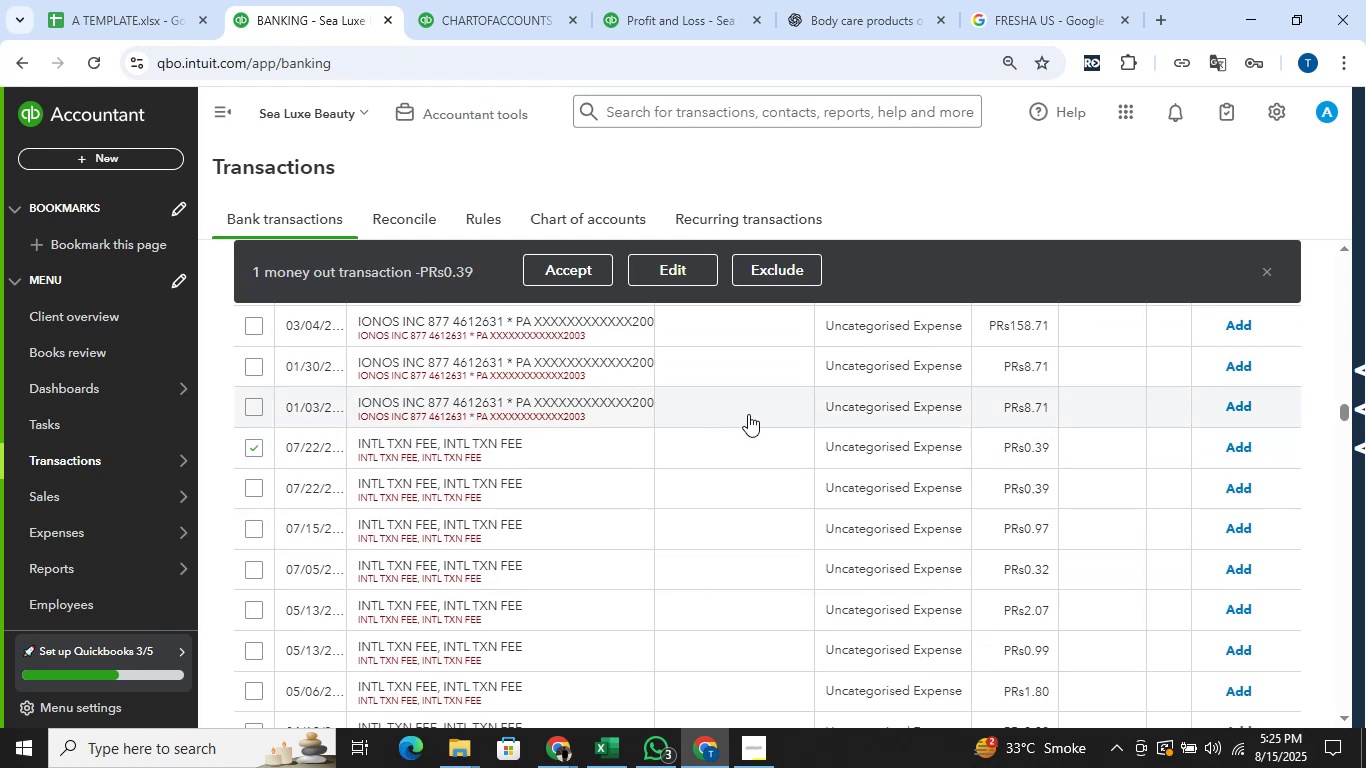 
scroll: coordinate [748, 414], scroll_direction: down, amount: 2.0
 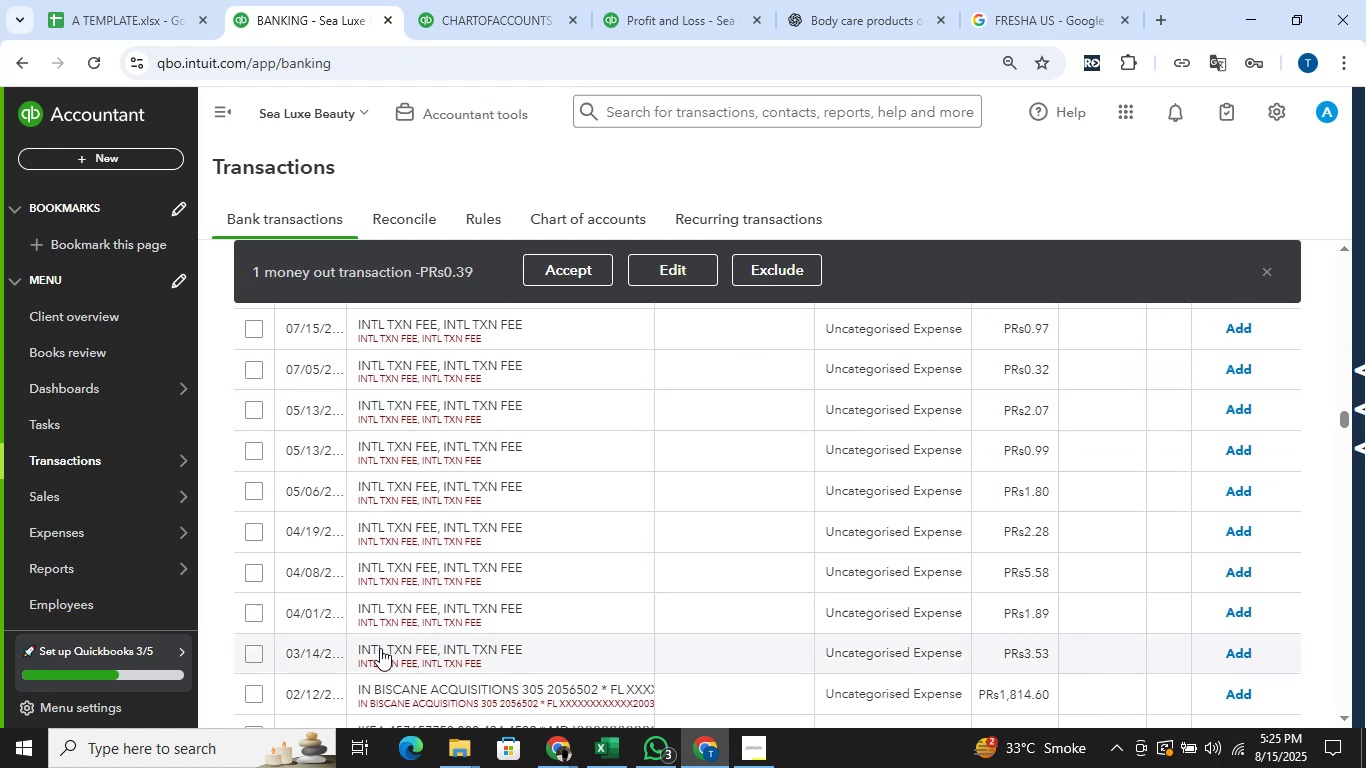 
hold_key(key=ShiftLeft, duration=0.84)
left_click([259, 655])
 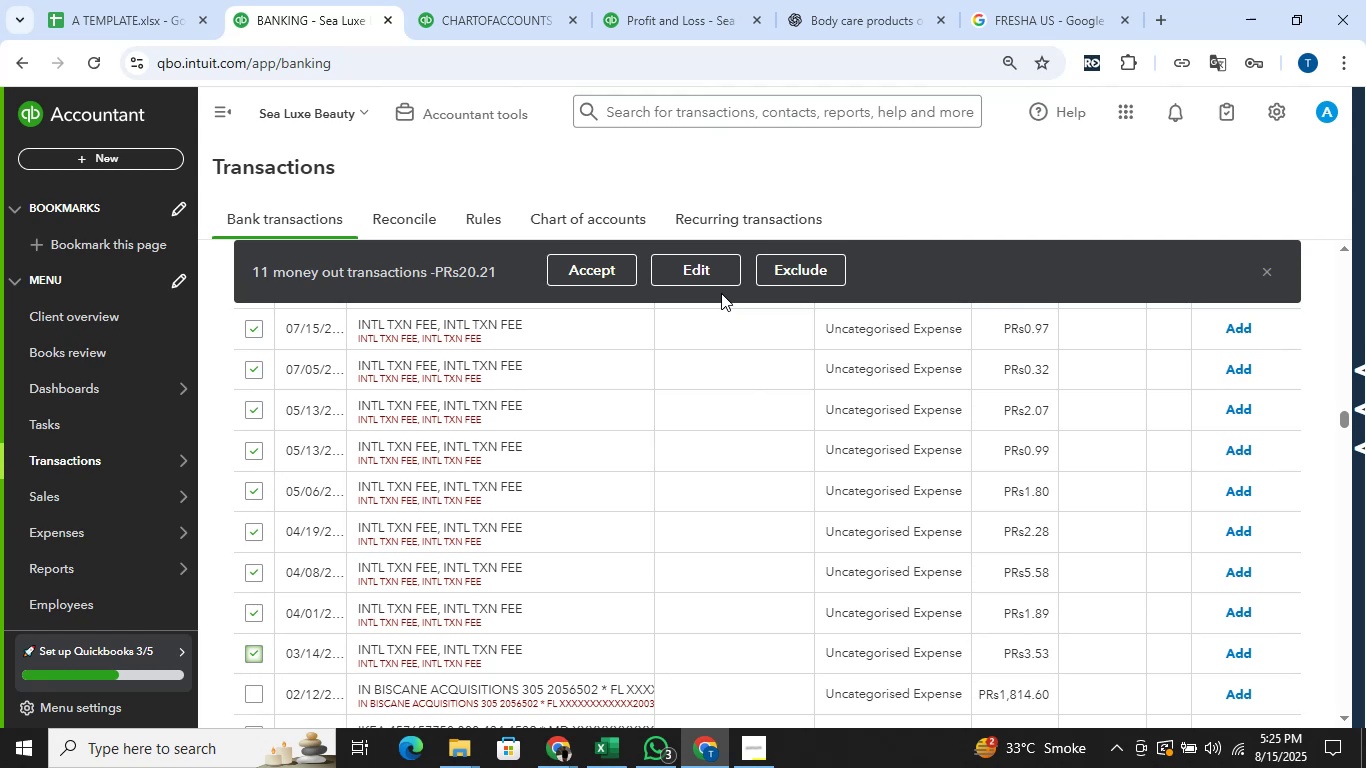 
left_click([713, 277])
 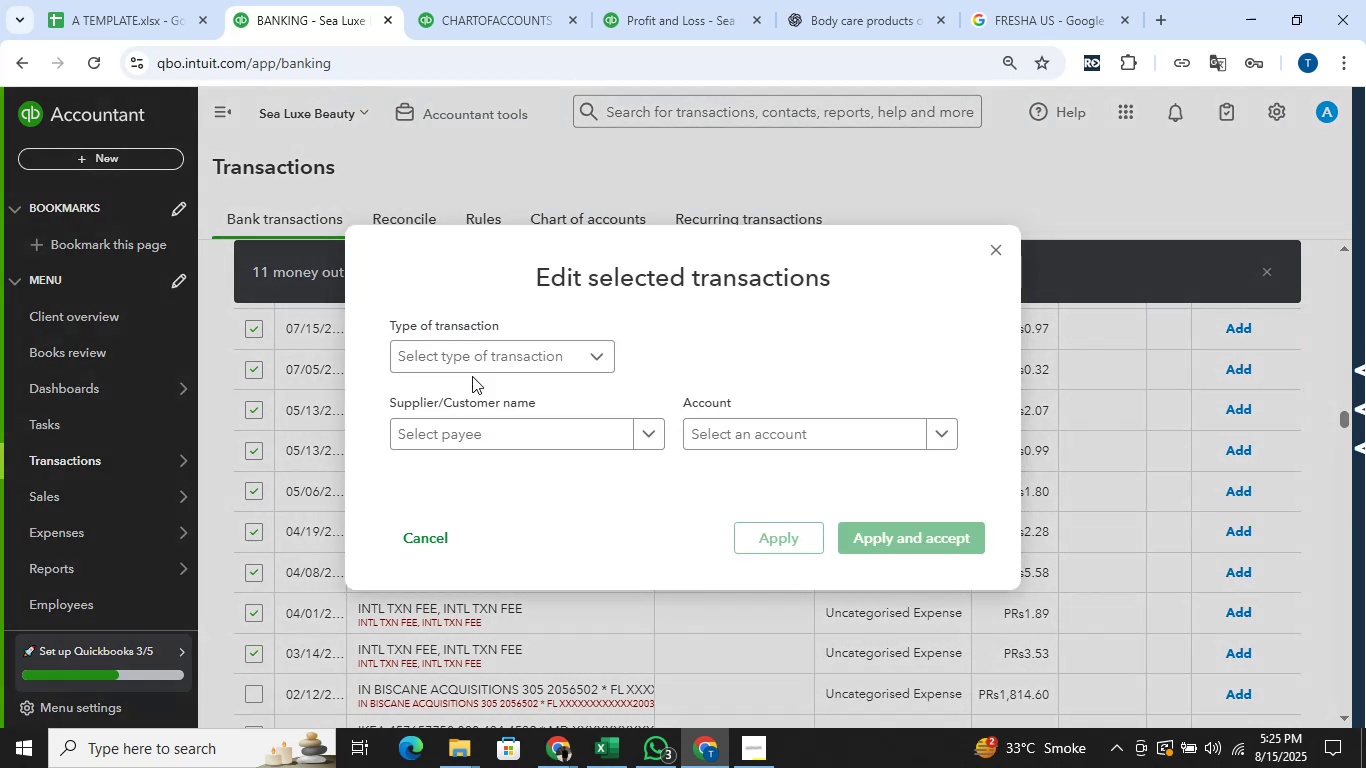 
left_click([504, 350])
 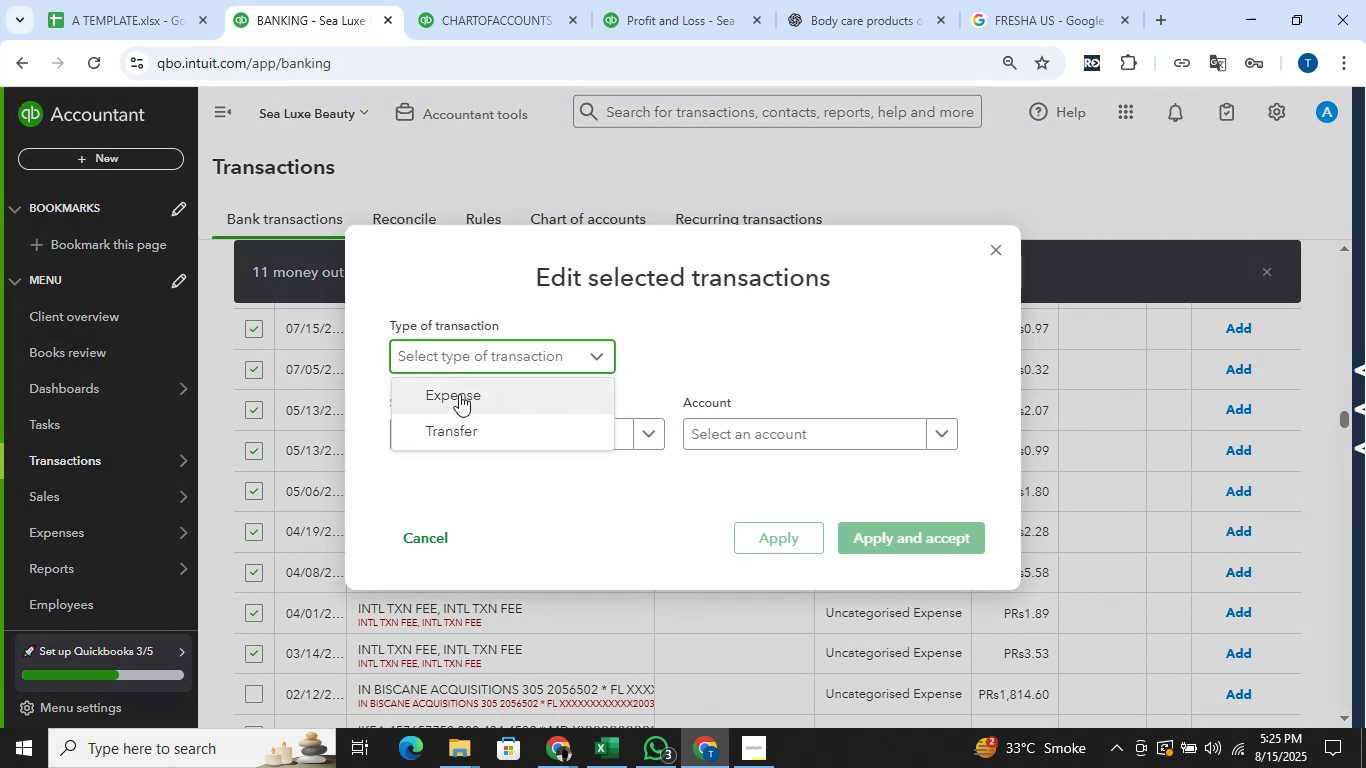 
left_click([459, 394])
 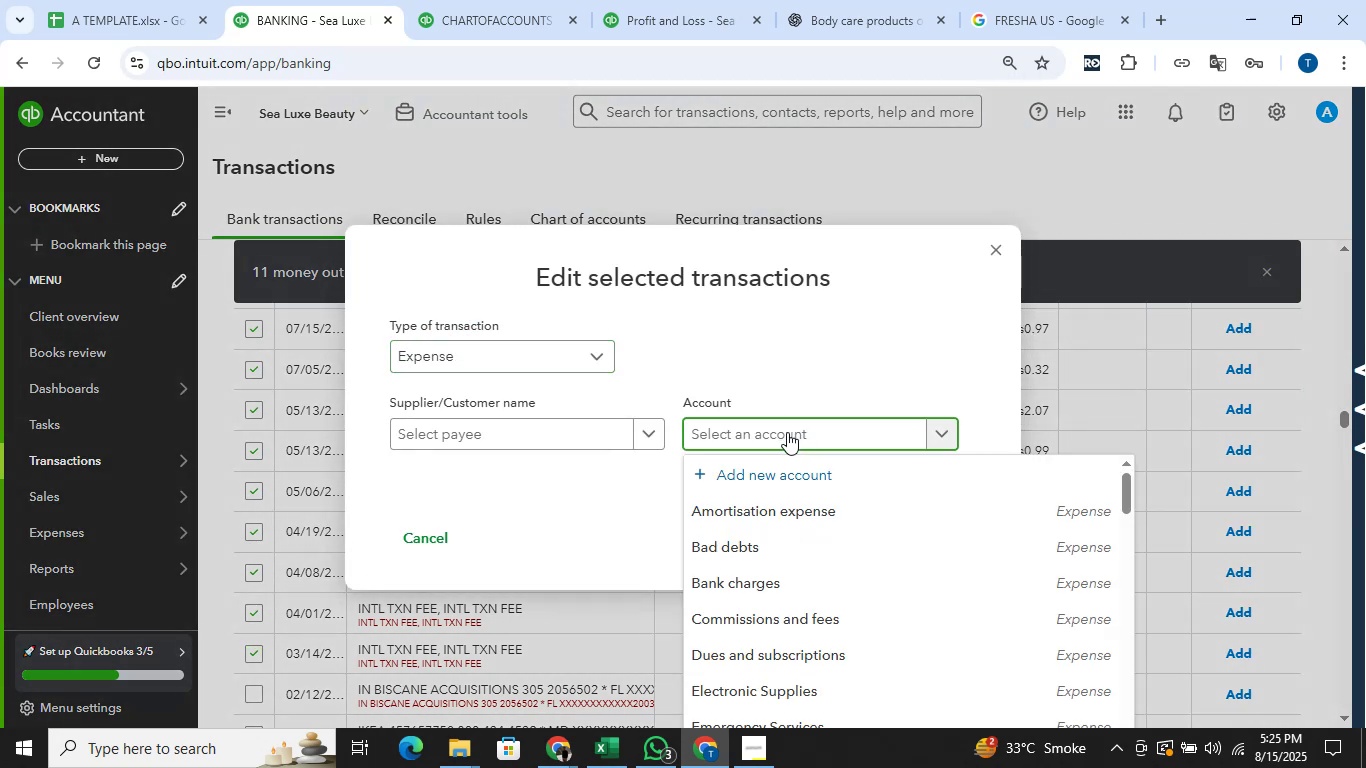 
type(interst)
key(Backspace)
key(Backspace)
 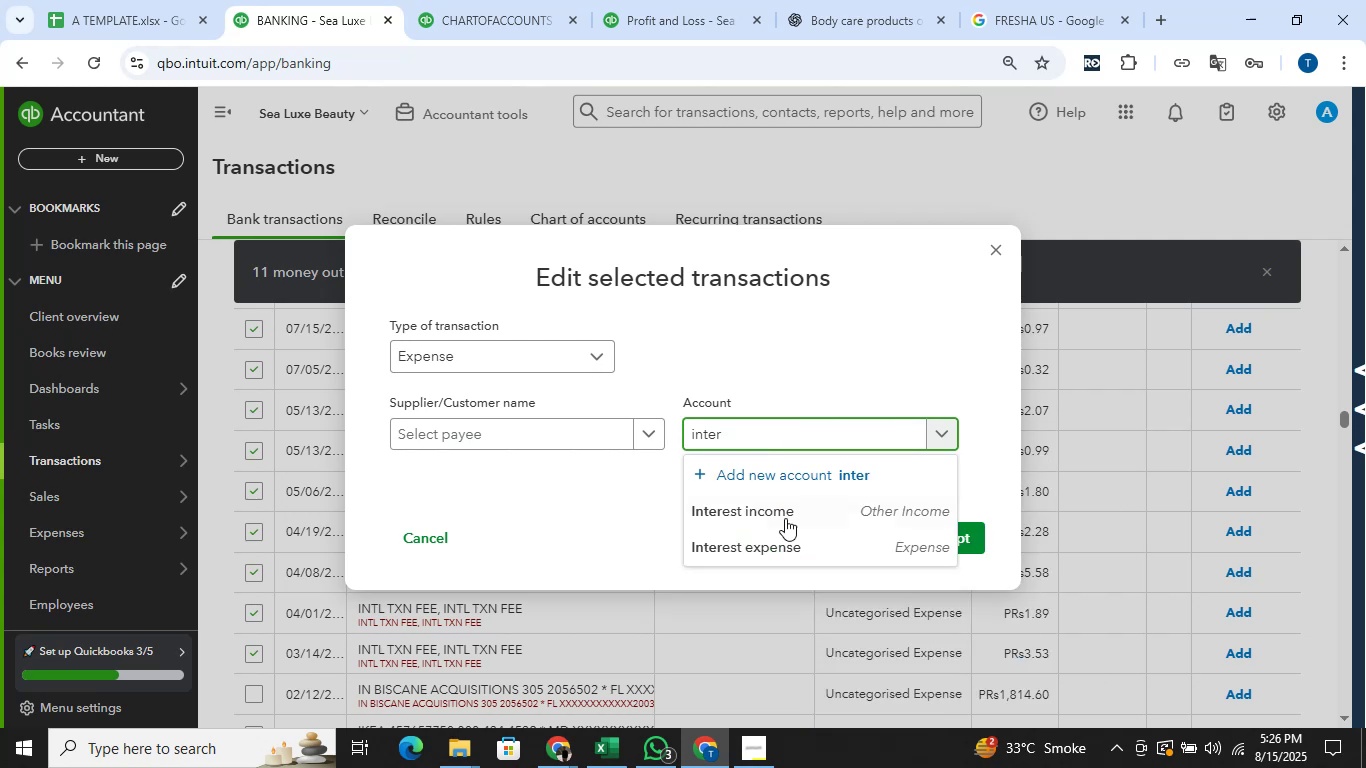 
left_click([785, 552])
 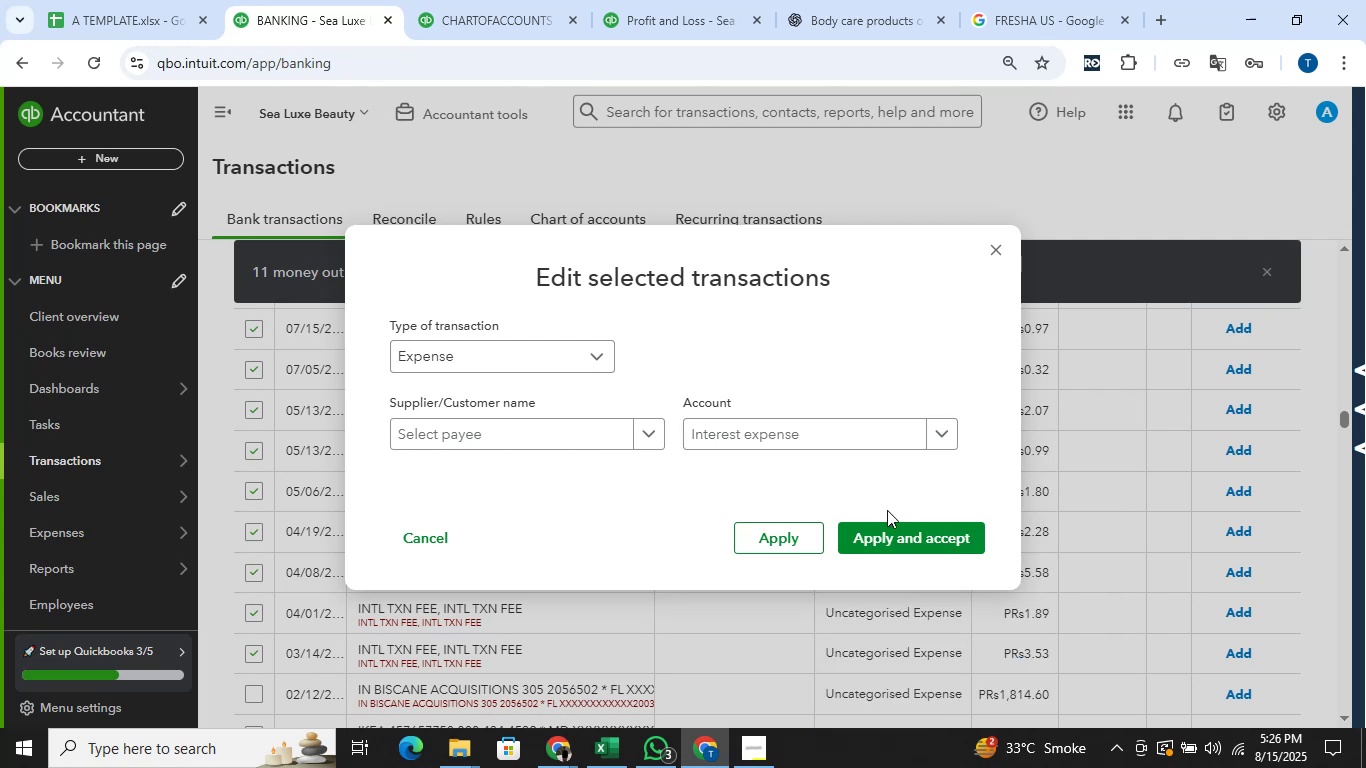 
left_click([892, 524])
 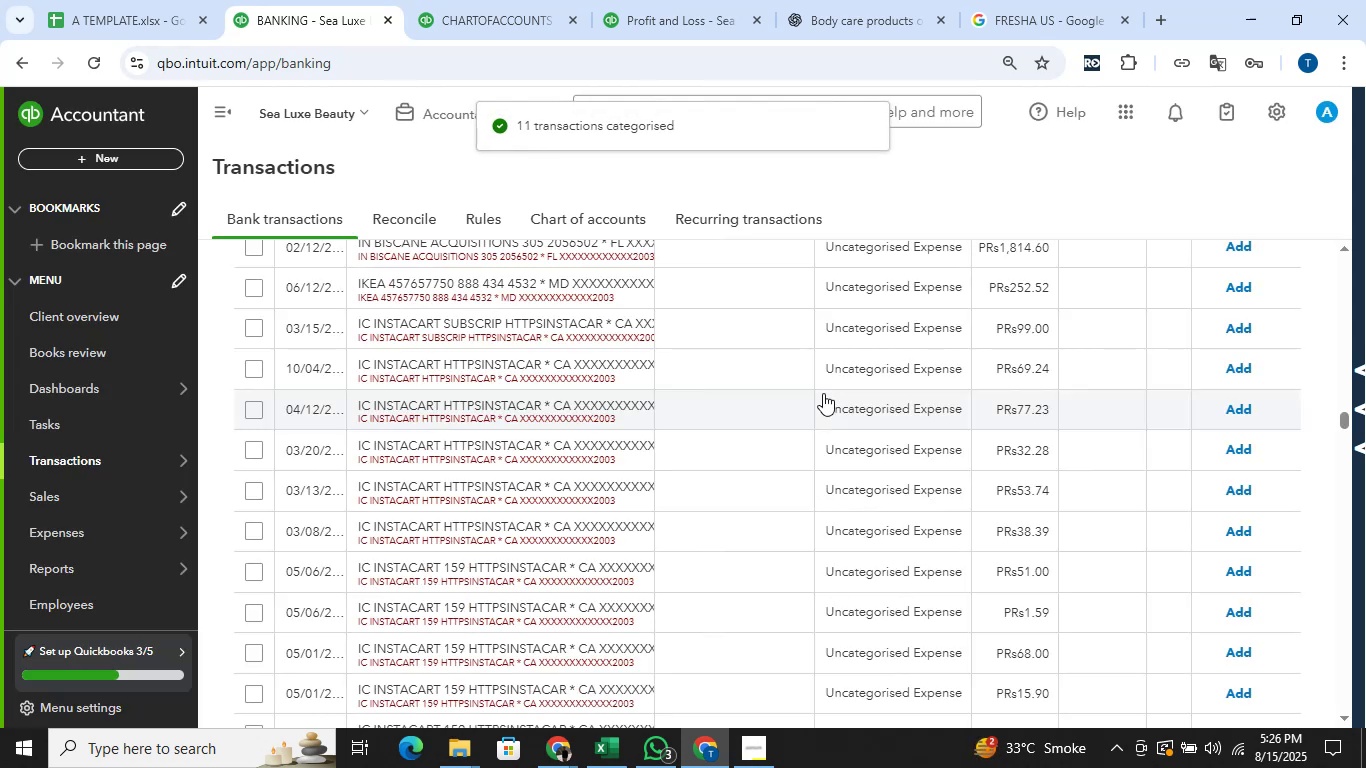 
wait(13.14)
 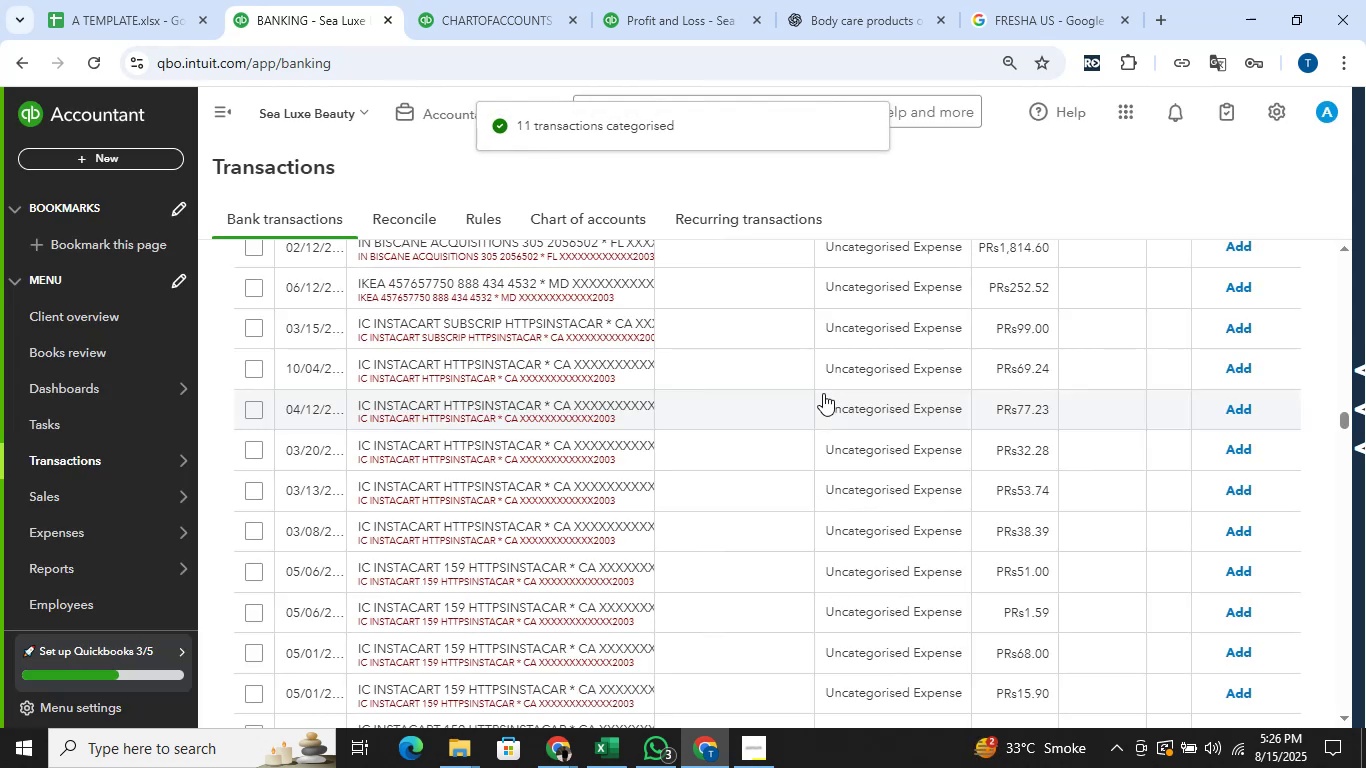 
left_click([254, 448])
 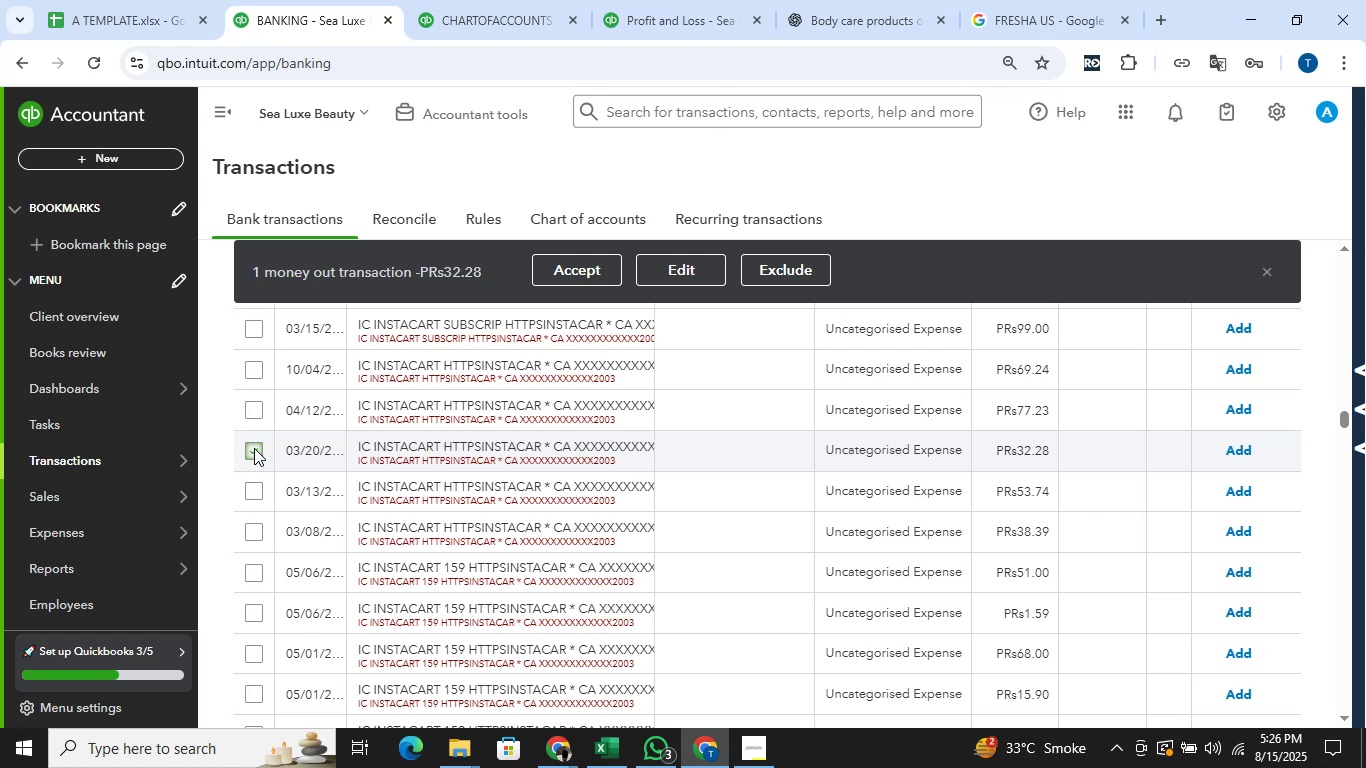 
scroll: coordinate [522, 478], scroll_direction: down, amount: 2.0
 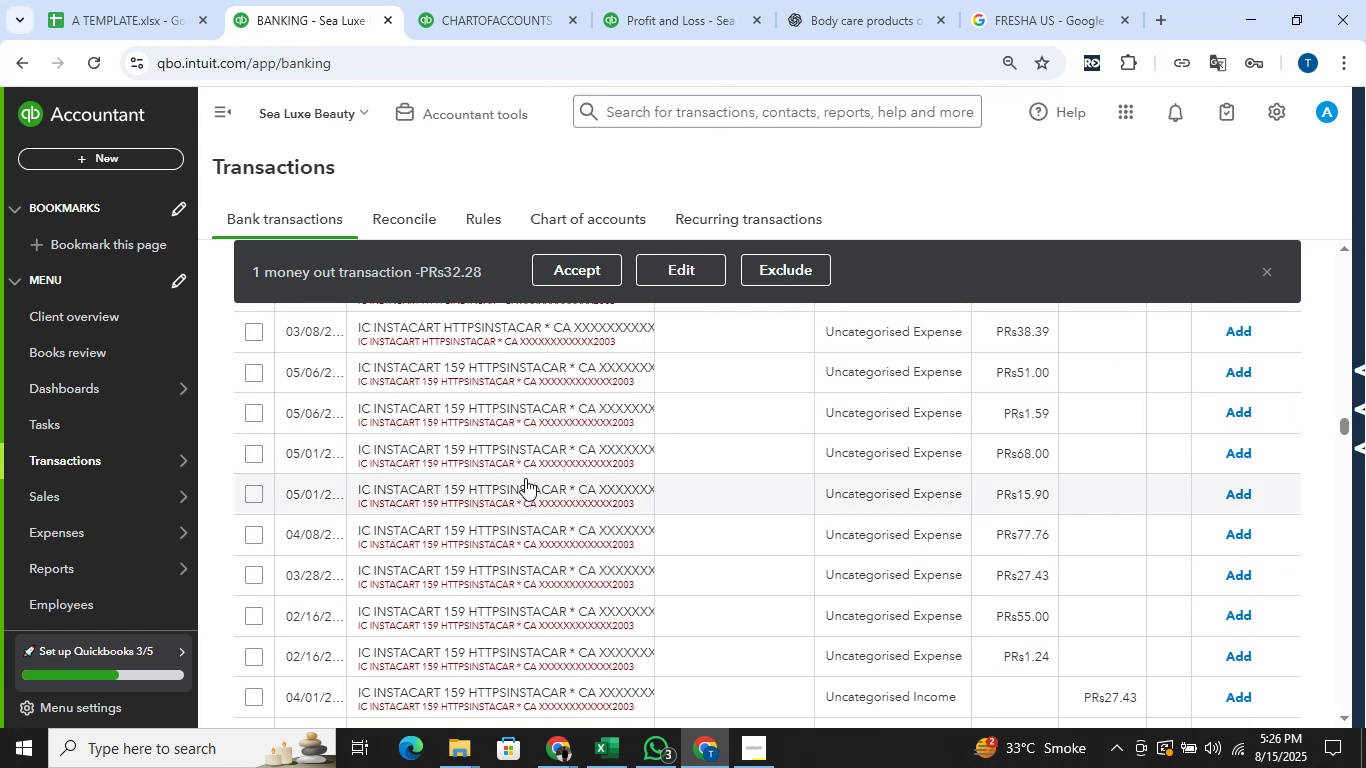 
hold_key(key=ShiftLeft, duration=1.53)
 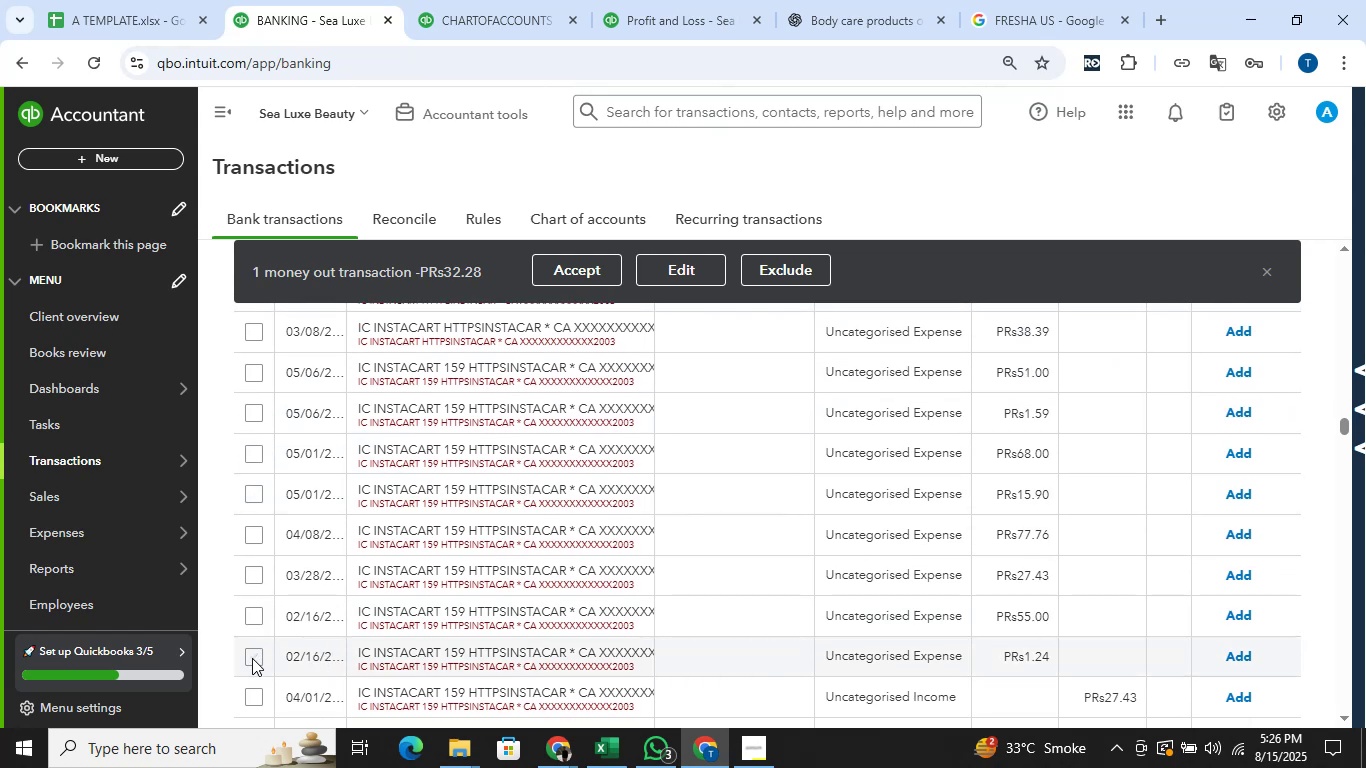 
hold_key(key=ShiftLeft, duration=0.33)
left_click([252, 658])
 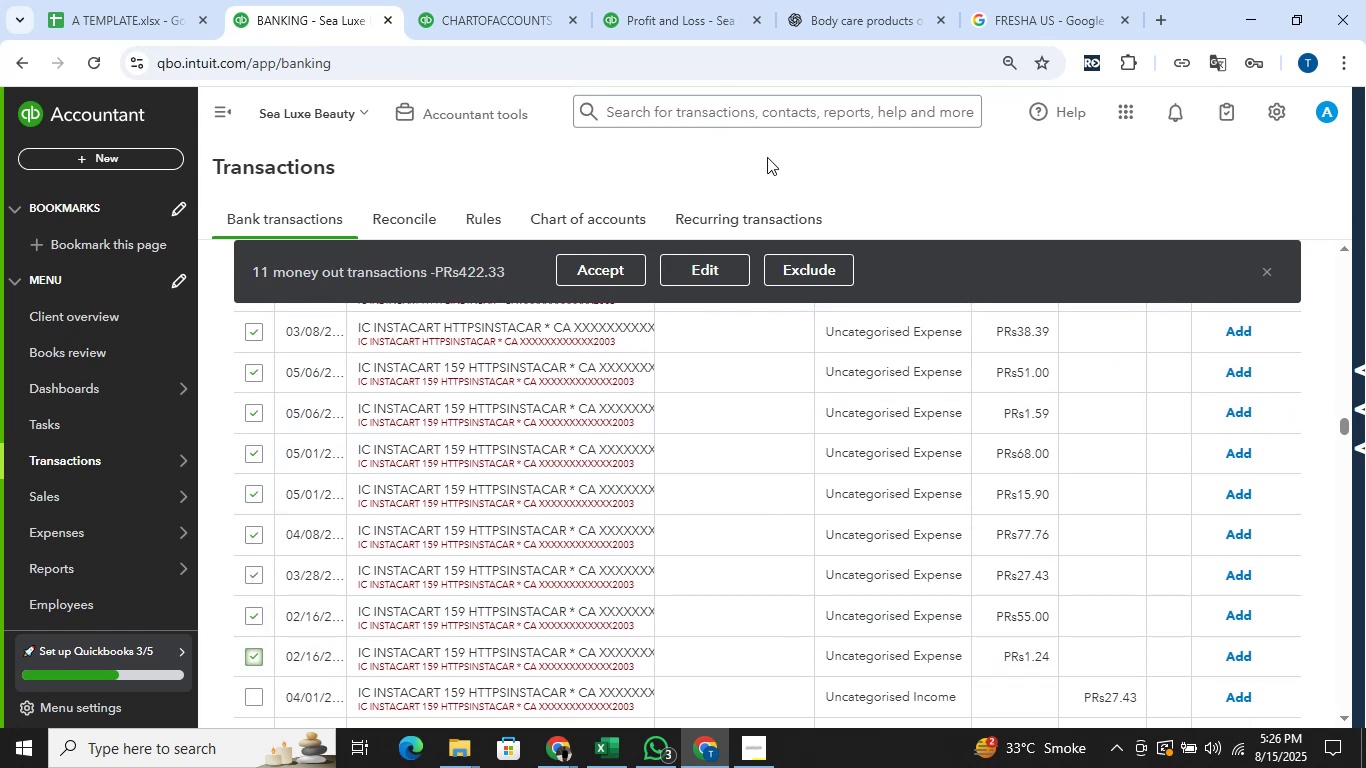 
left_click([687, 264])
 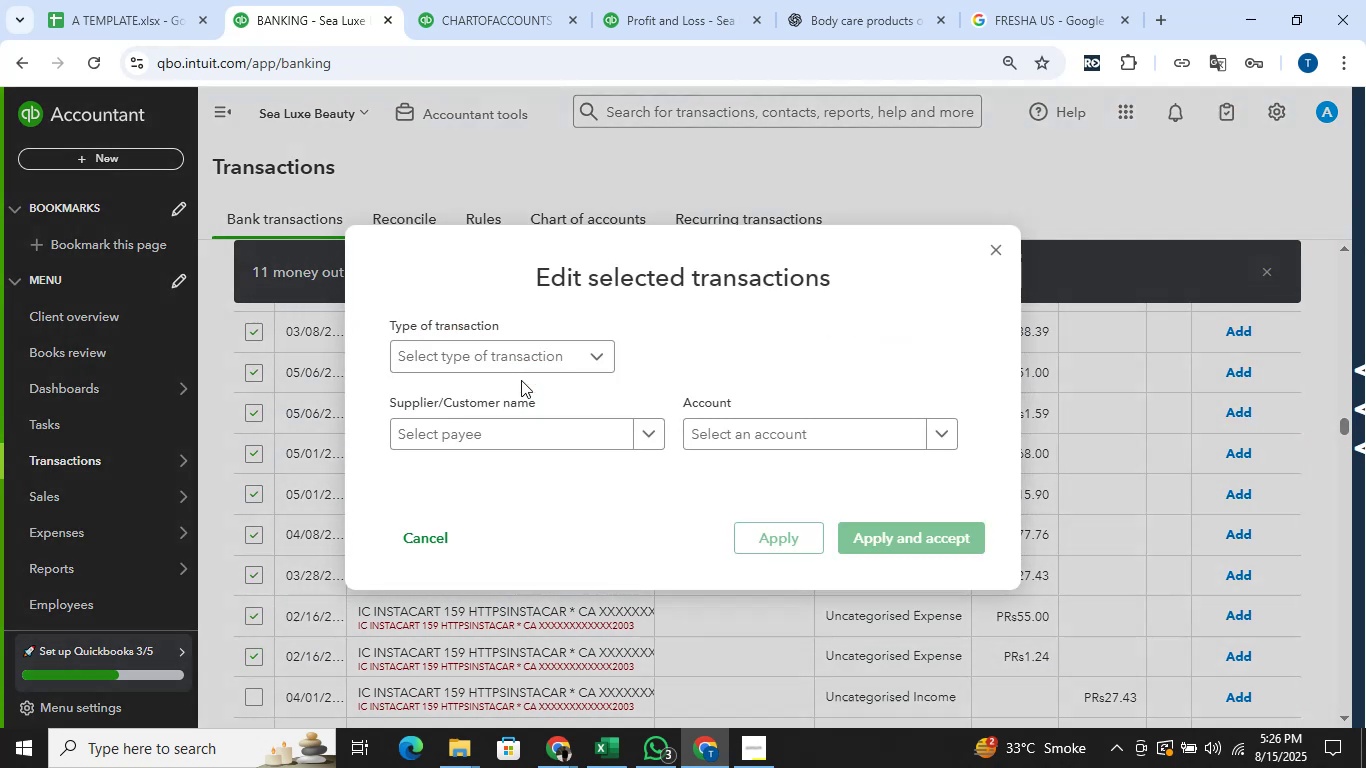 
left_click([513, 346])
 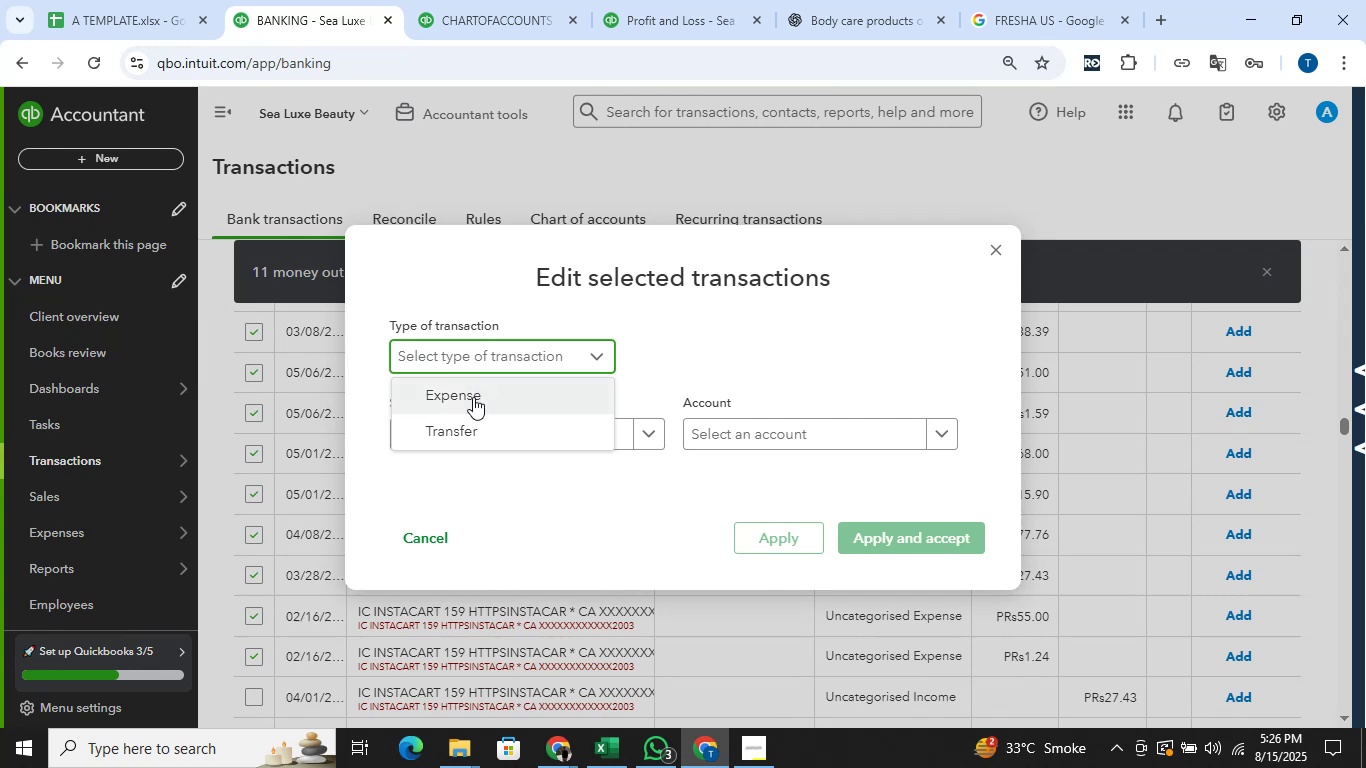 
left_click([471, 402])
 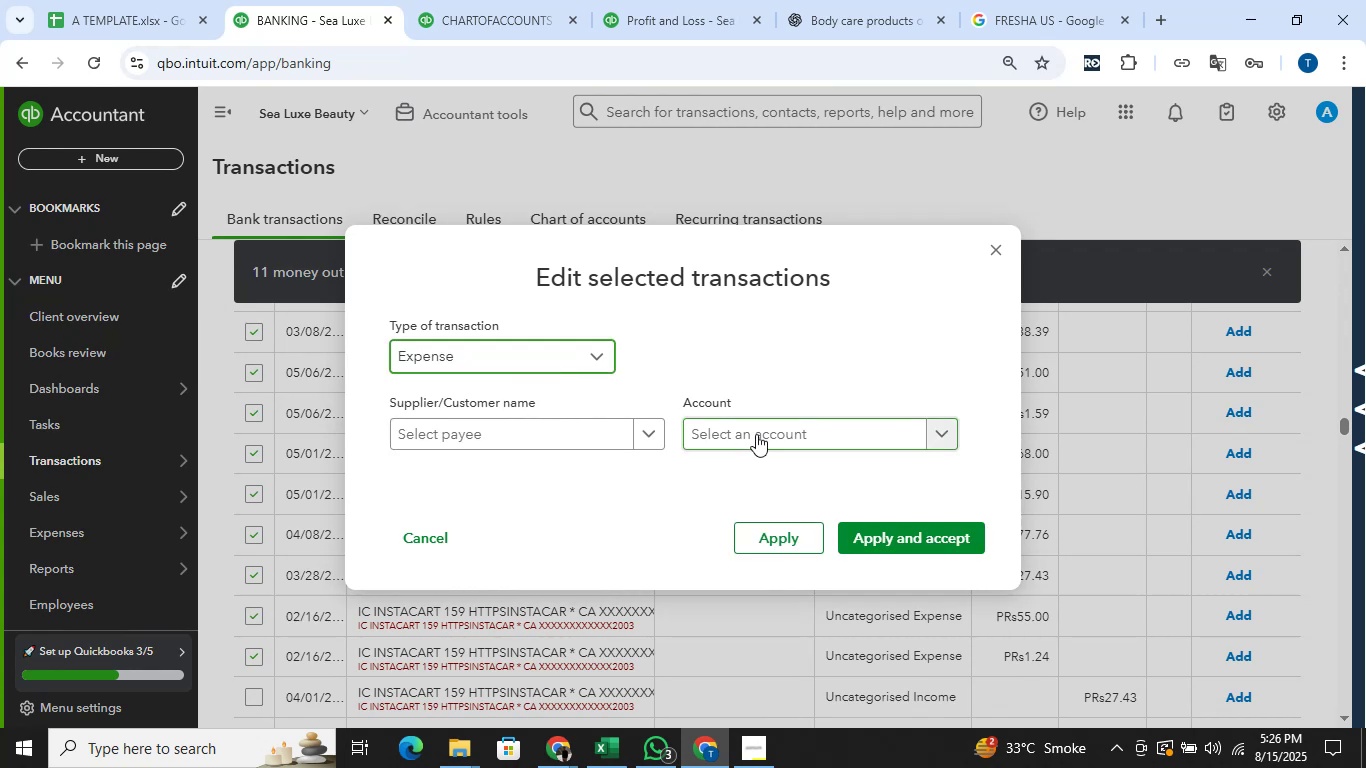 
left_click([756, 434])
 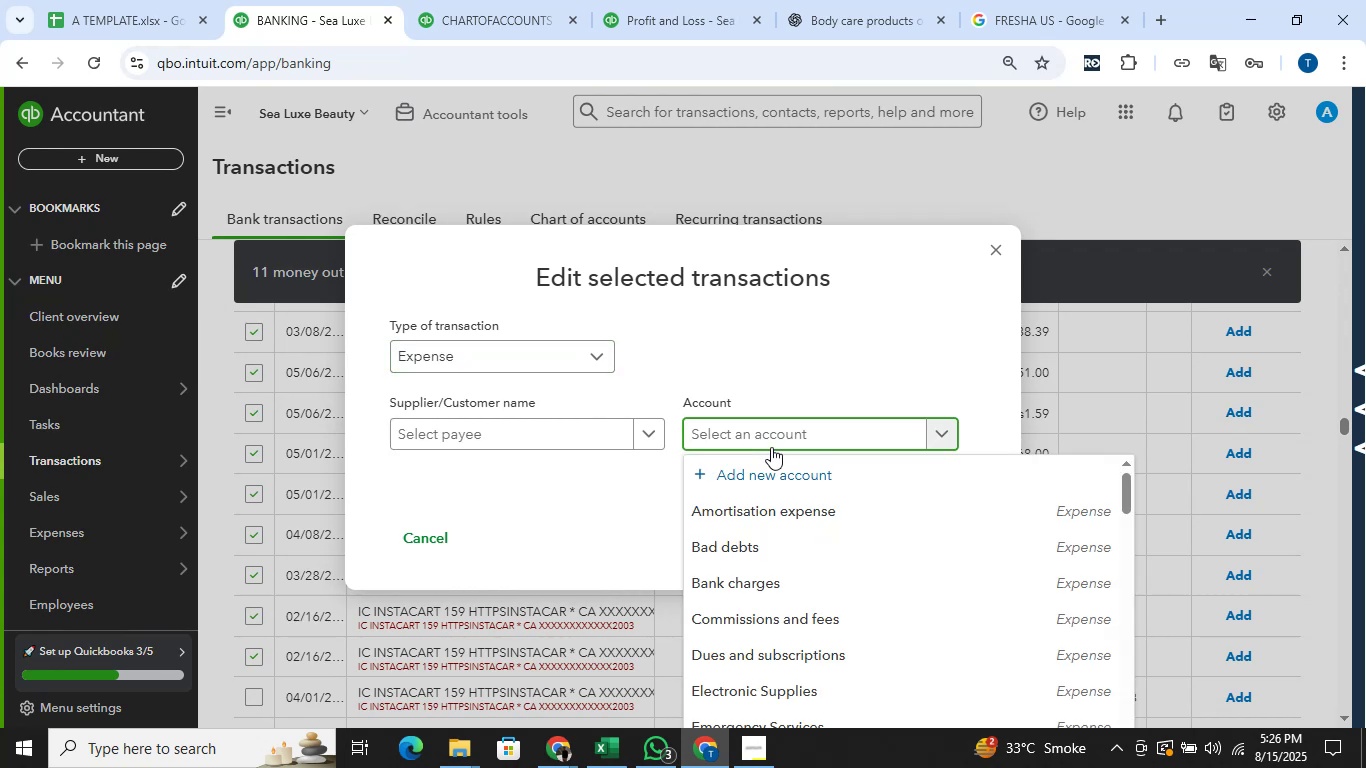 
type(office)
 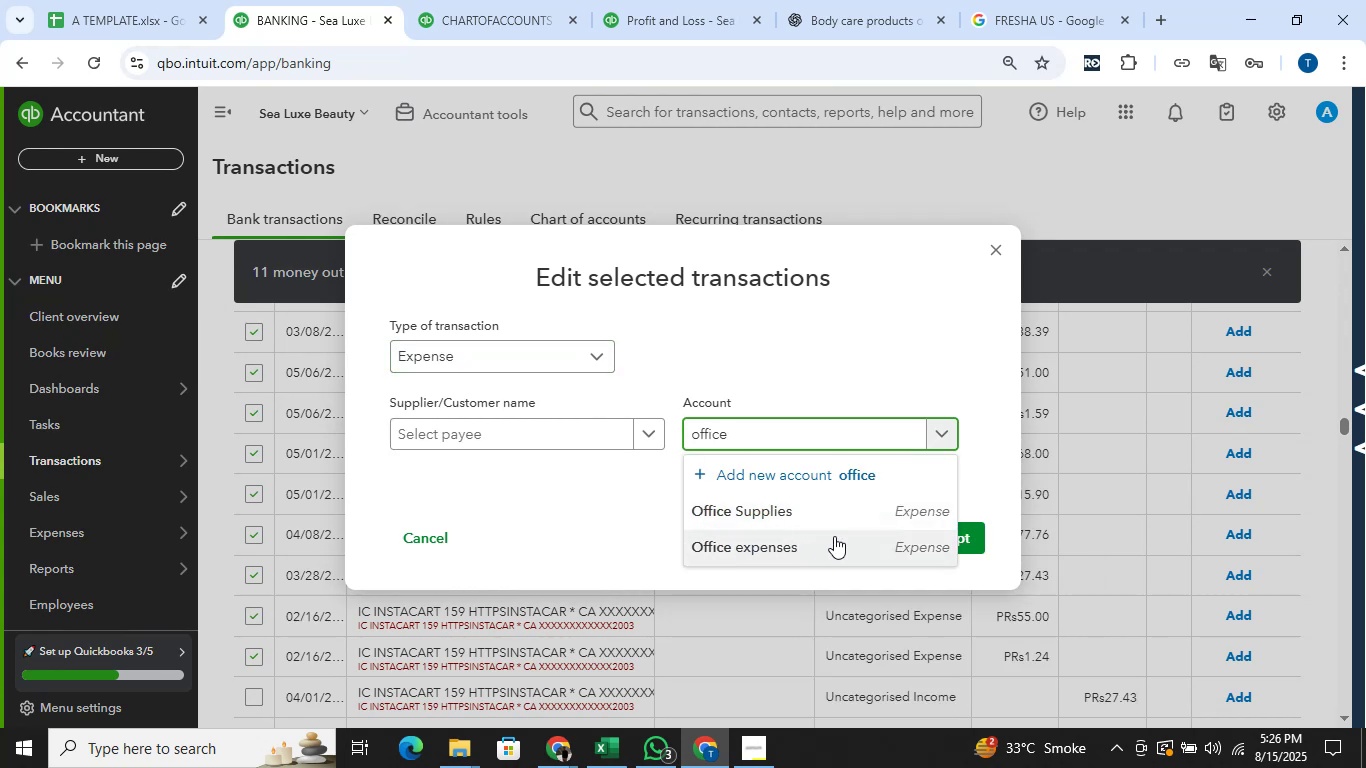 
left_click([938, 534])
 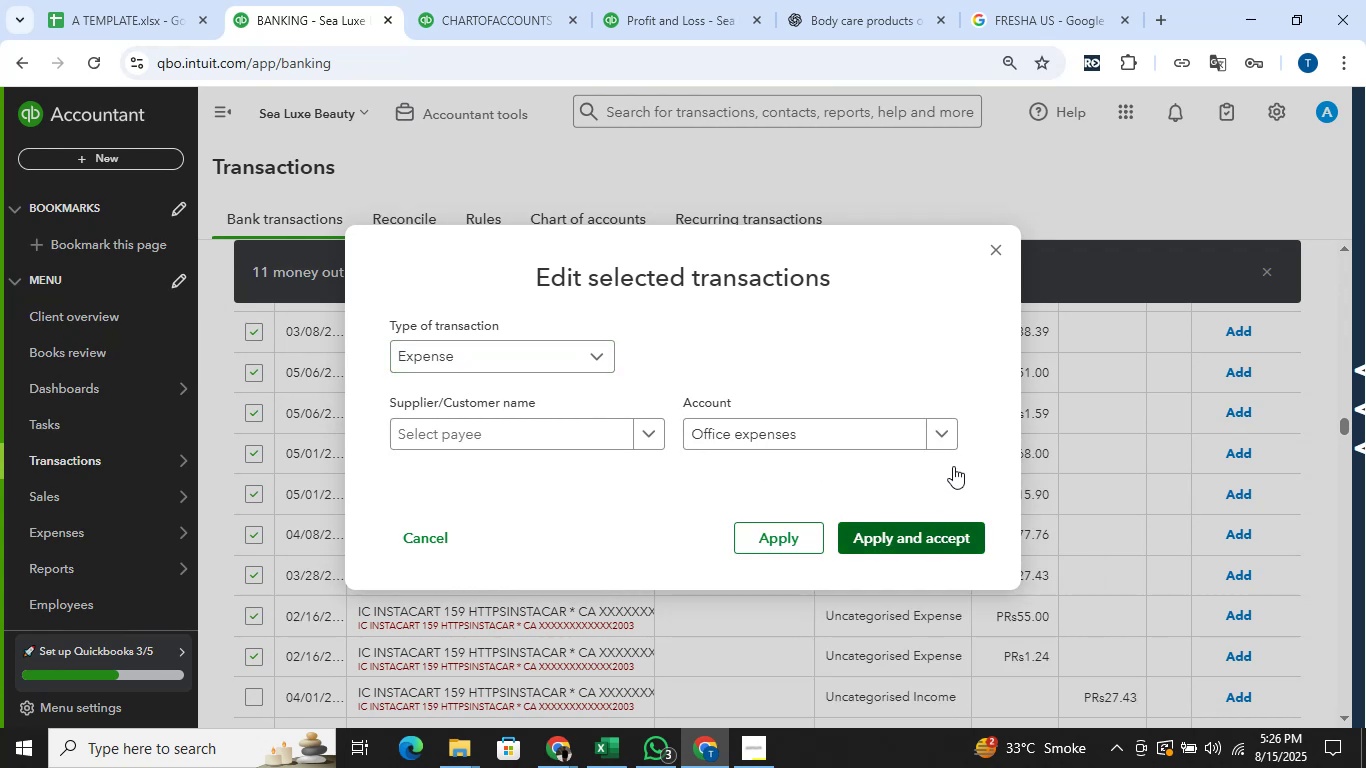 
mouse_move([923, 388])
 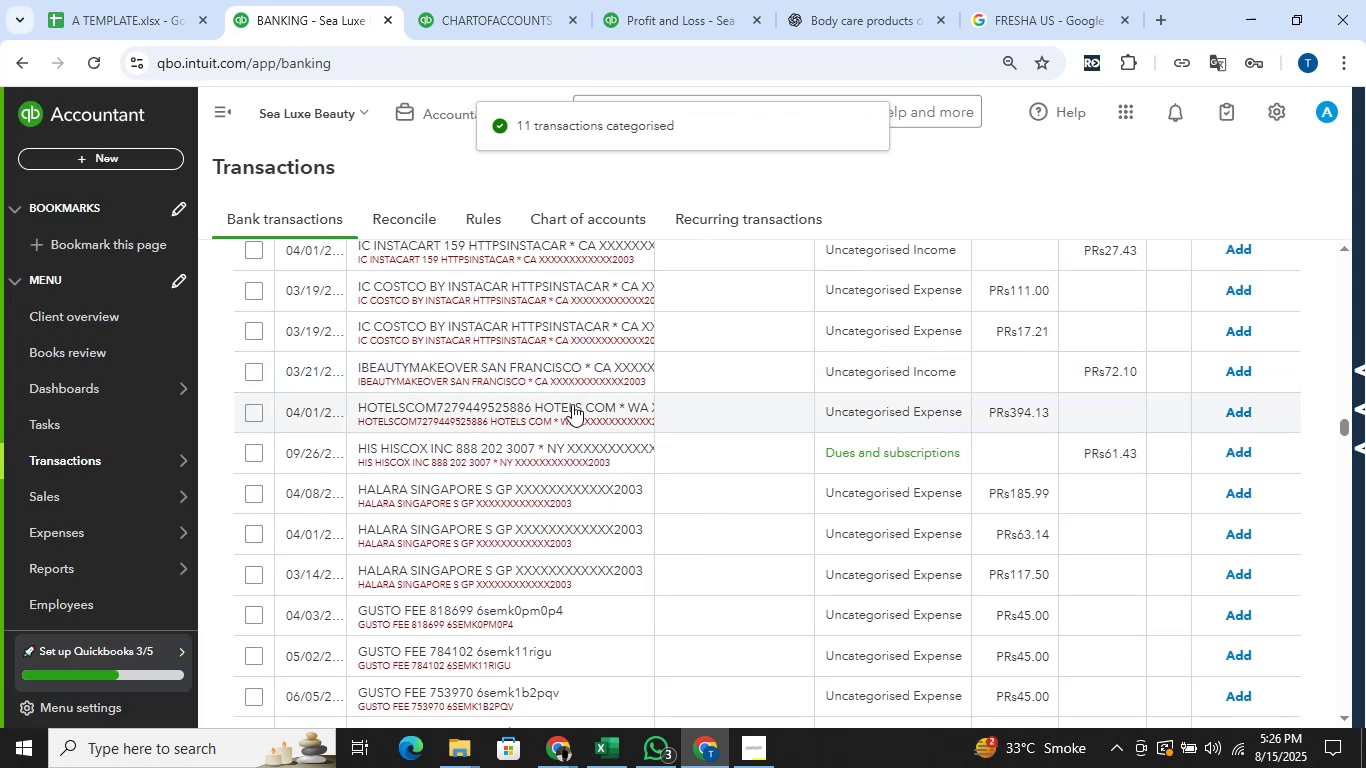 
scroll: coordinate [572, 404], scroll_direction: up, amount: 2.0
 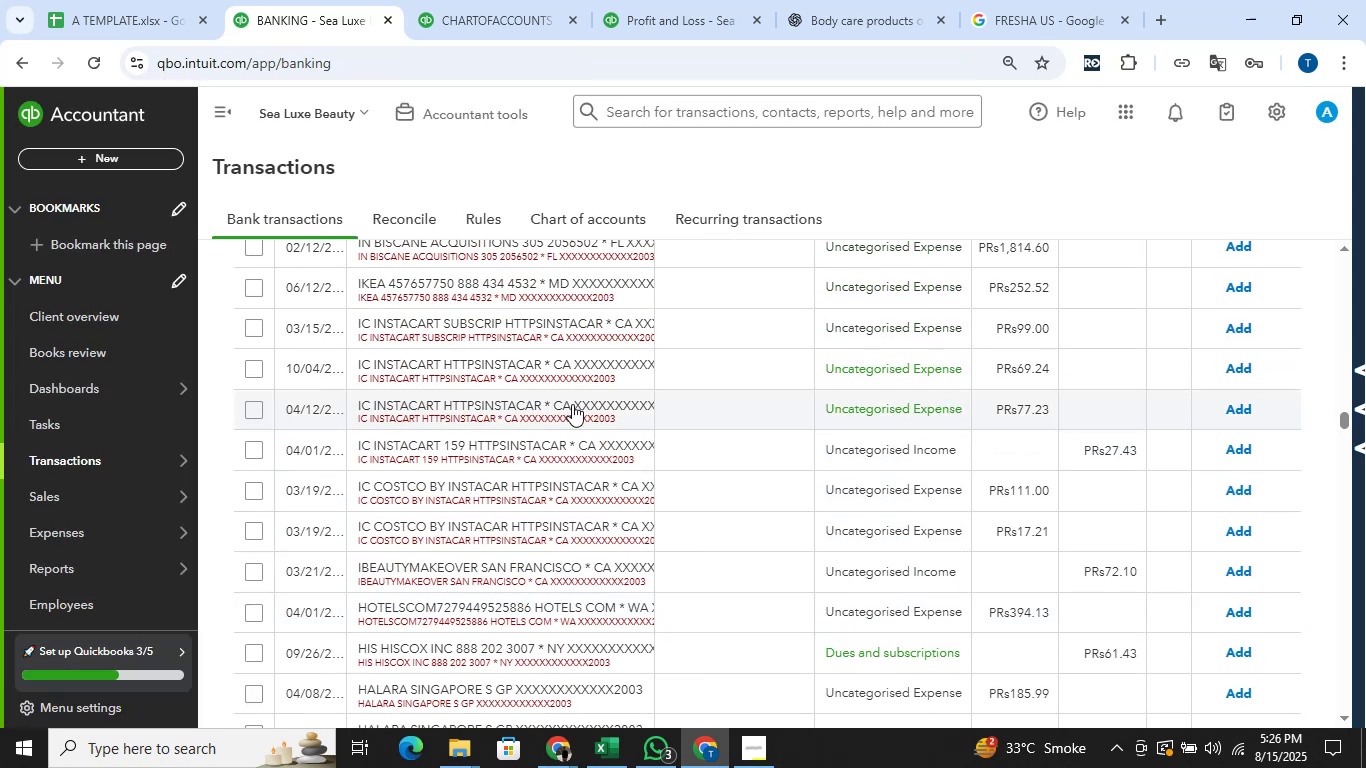 
scroll: coordinate [572, 404], scroll_direction: down, amount: 2.0
 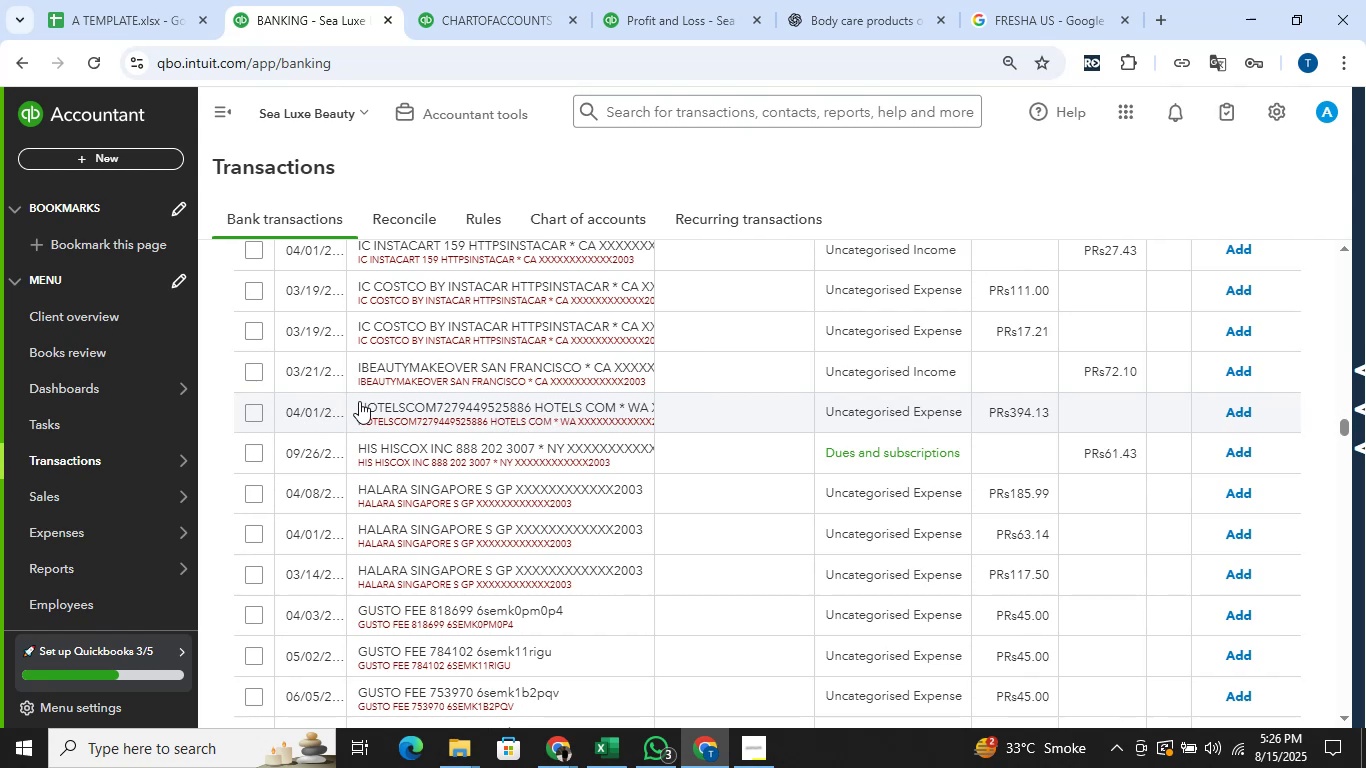 
wait(14.65)
 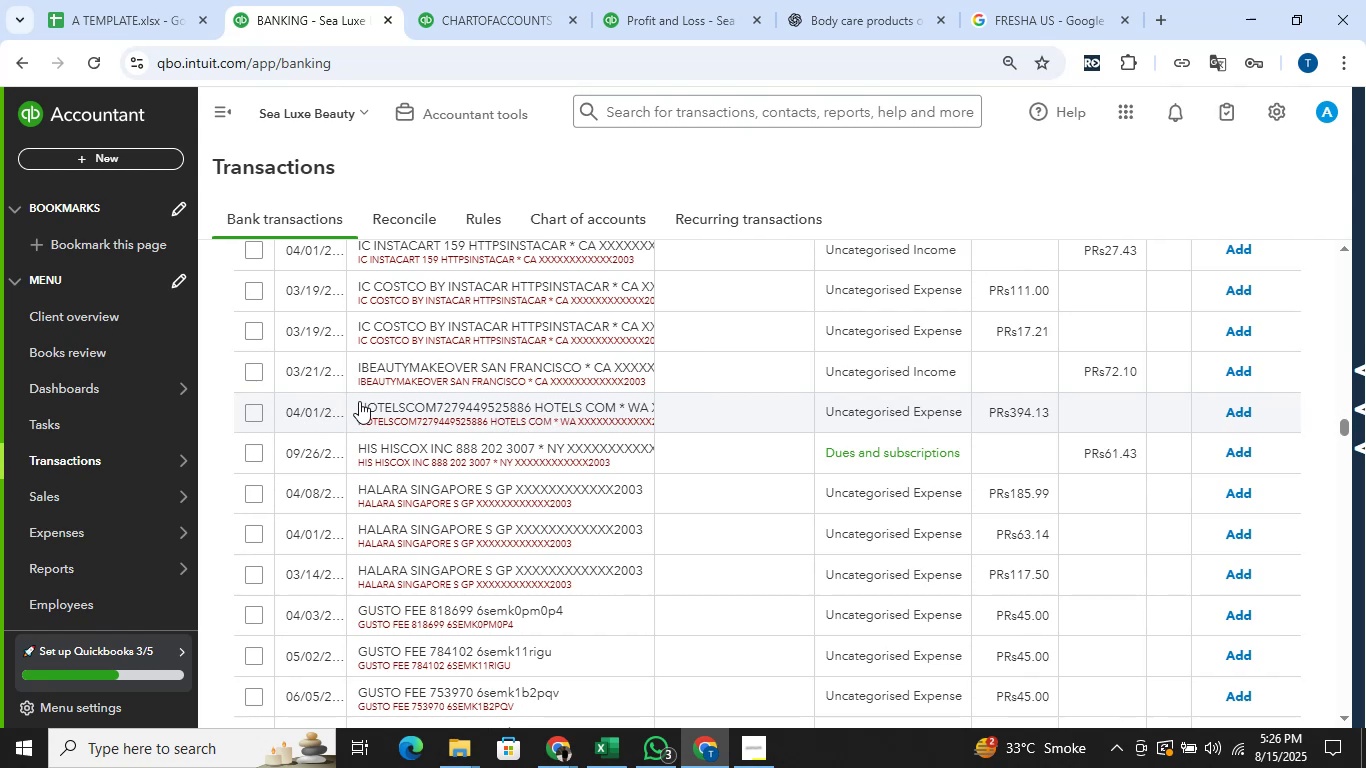 
scroll: coordinate [535, 367], scroll_direction: down, amount: 1.0
 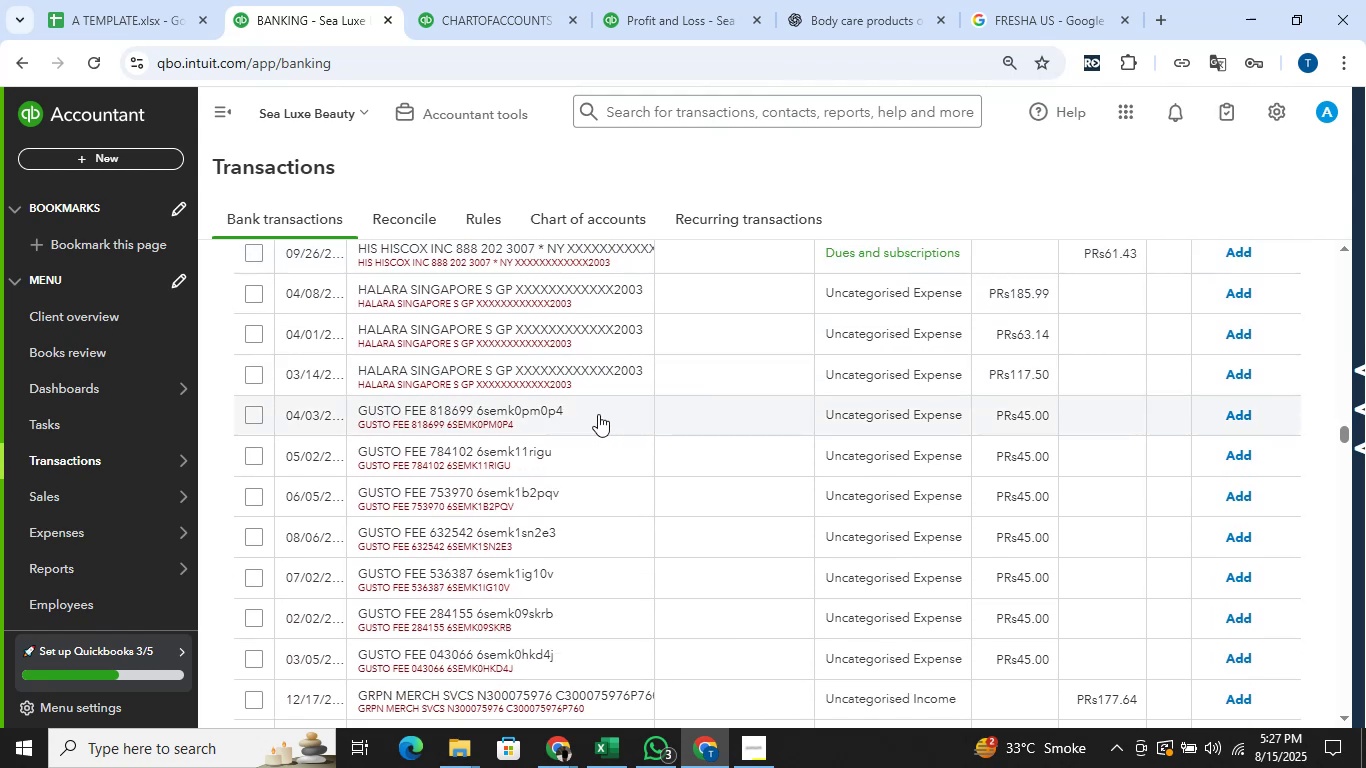 
wait(6.19)
 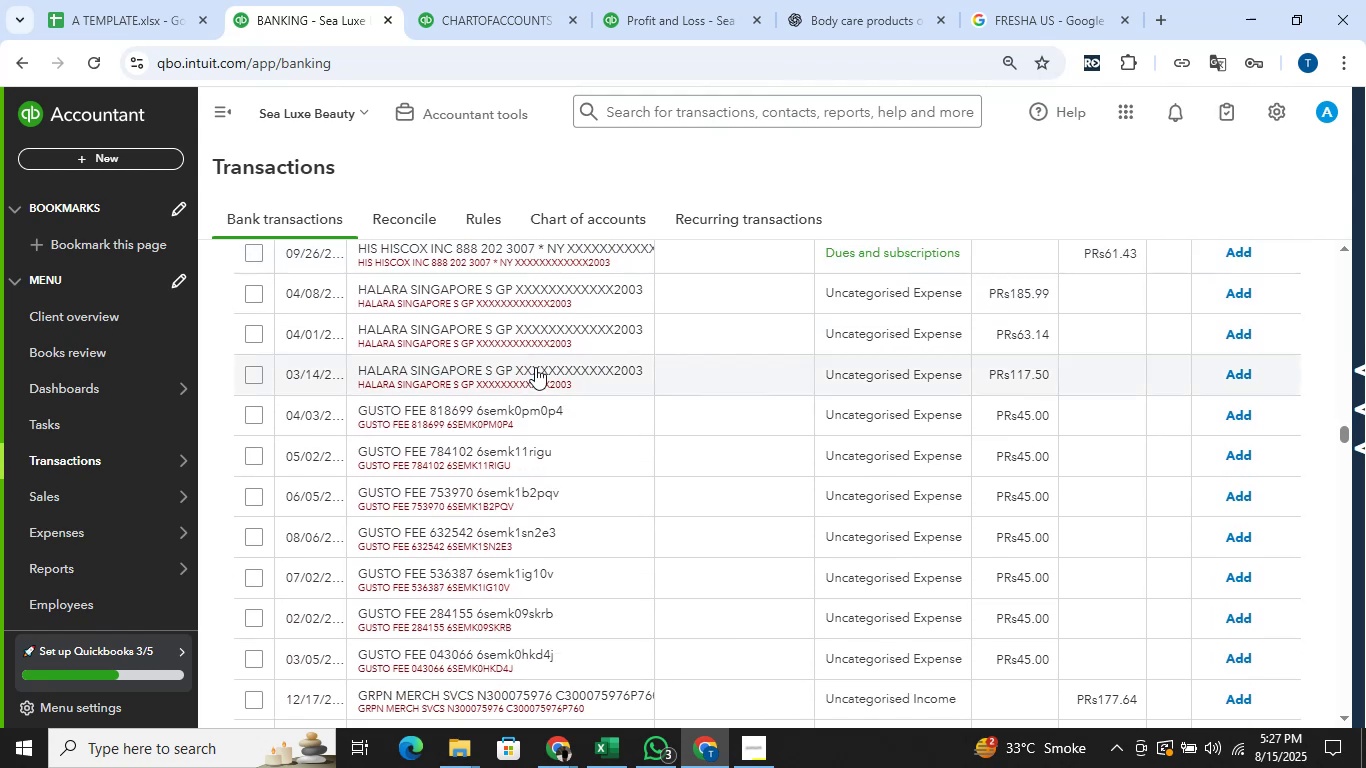 
left_click([258, 411])
 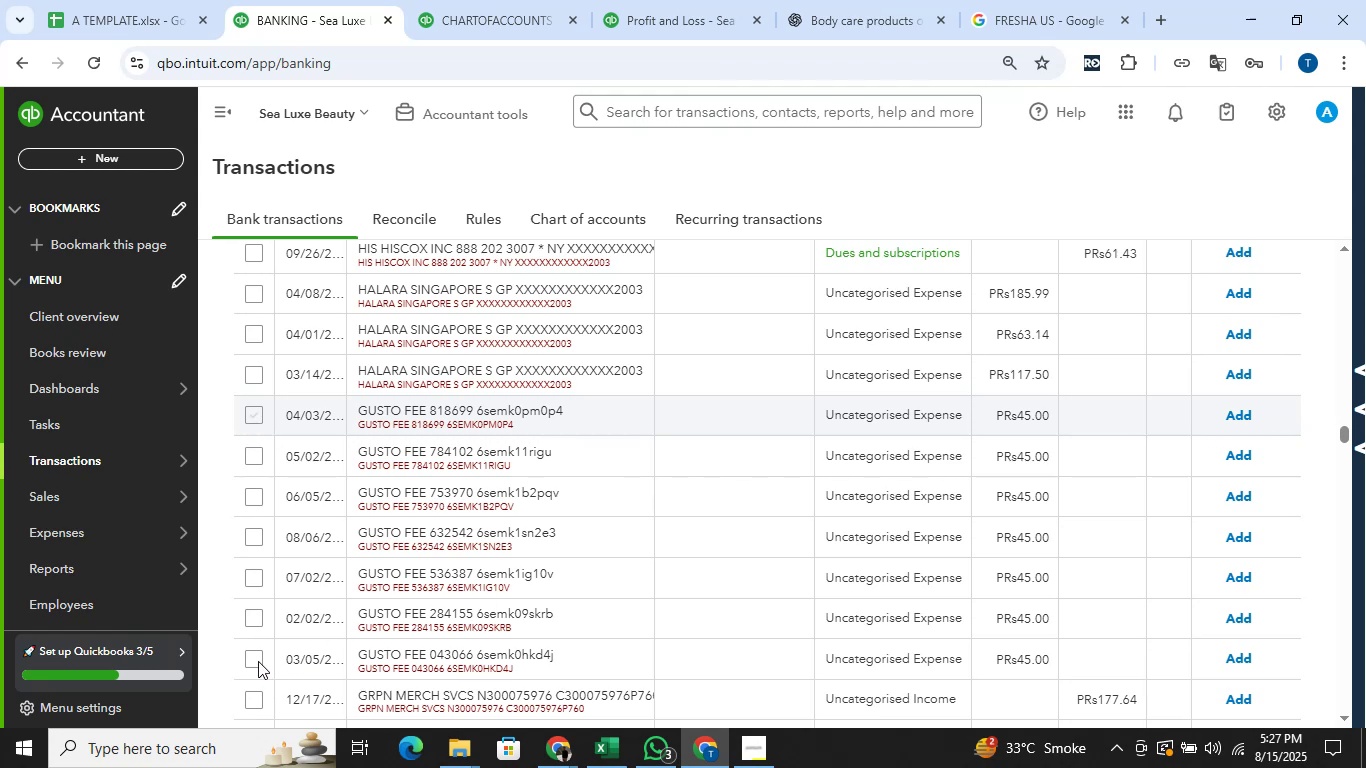 
hold_key(key=ShiftLeft, duration=0.38)
left_click([252, 661])
 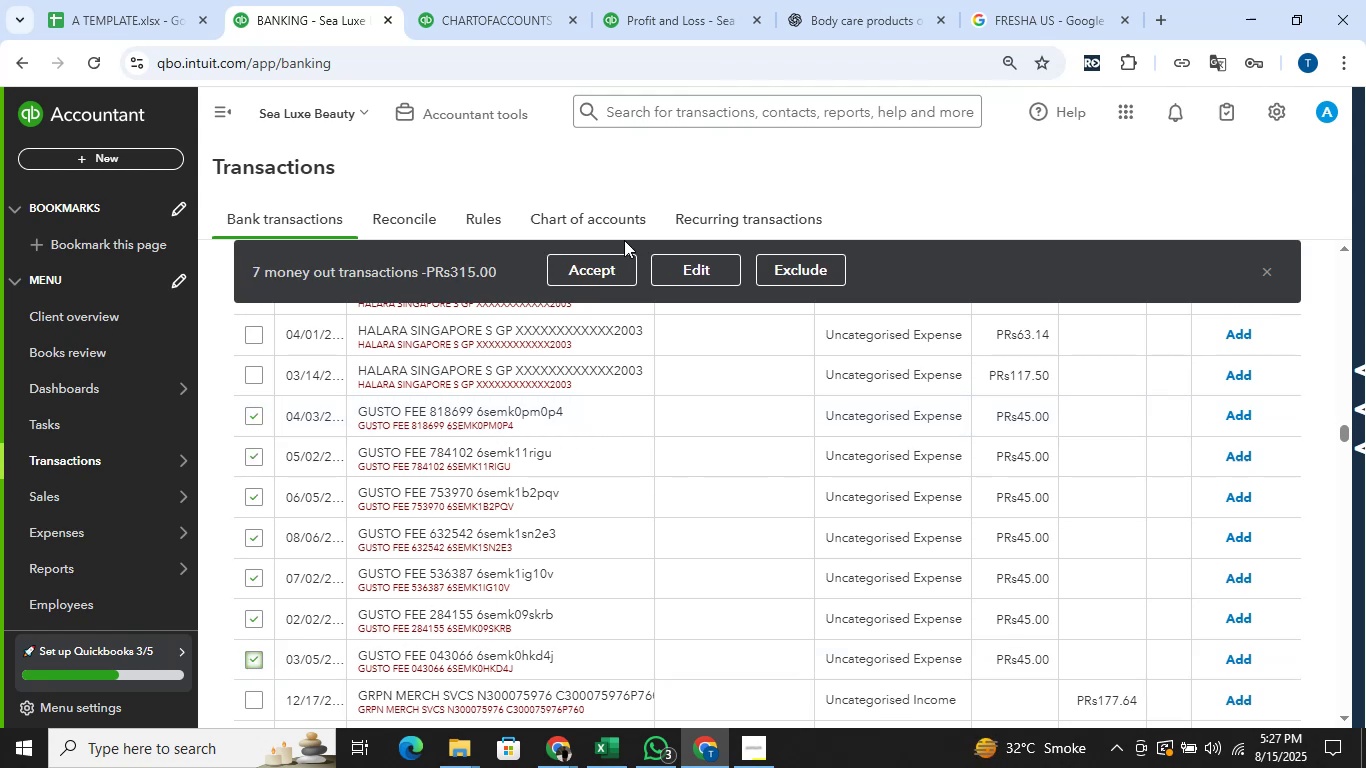 
left_click([674, 275])
 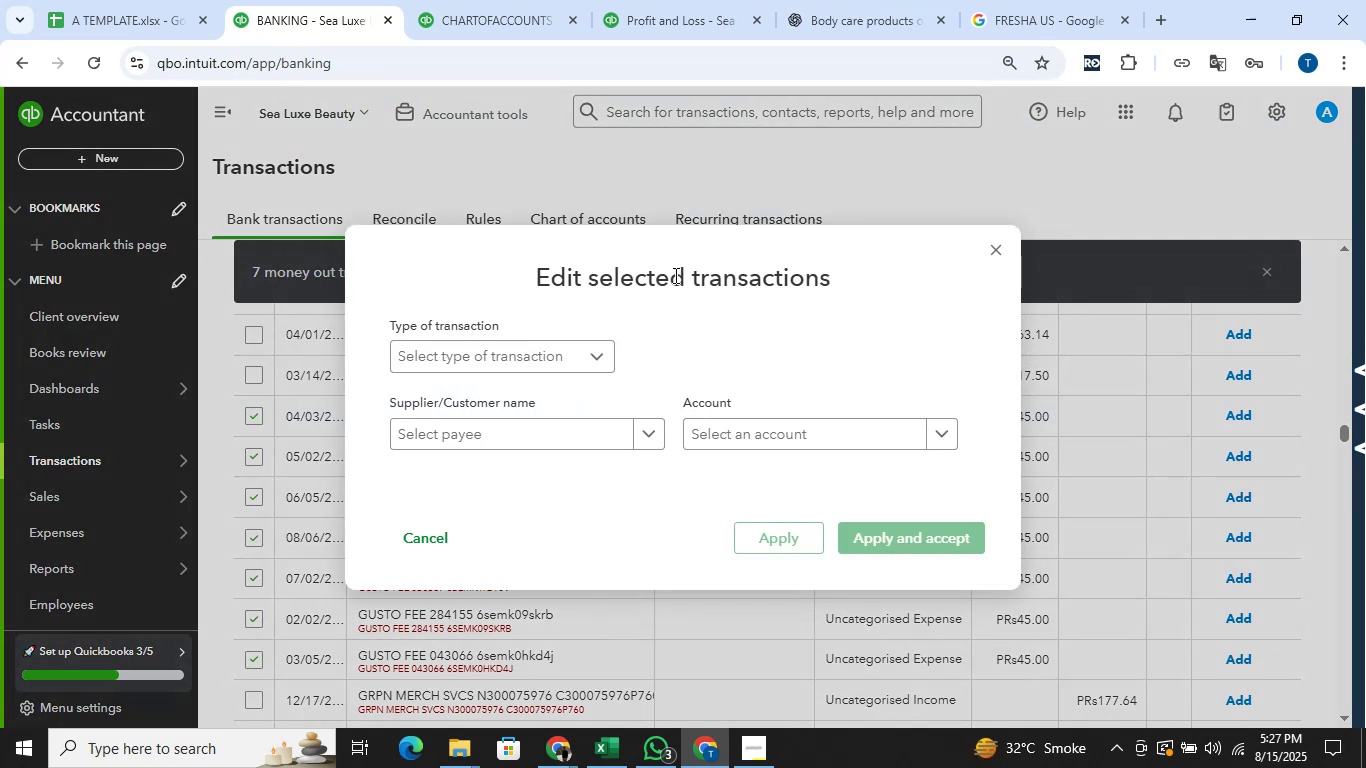 
left_click([521, 352])
 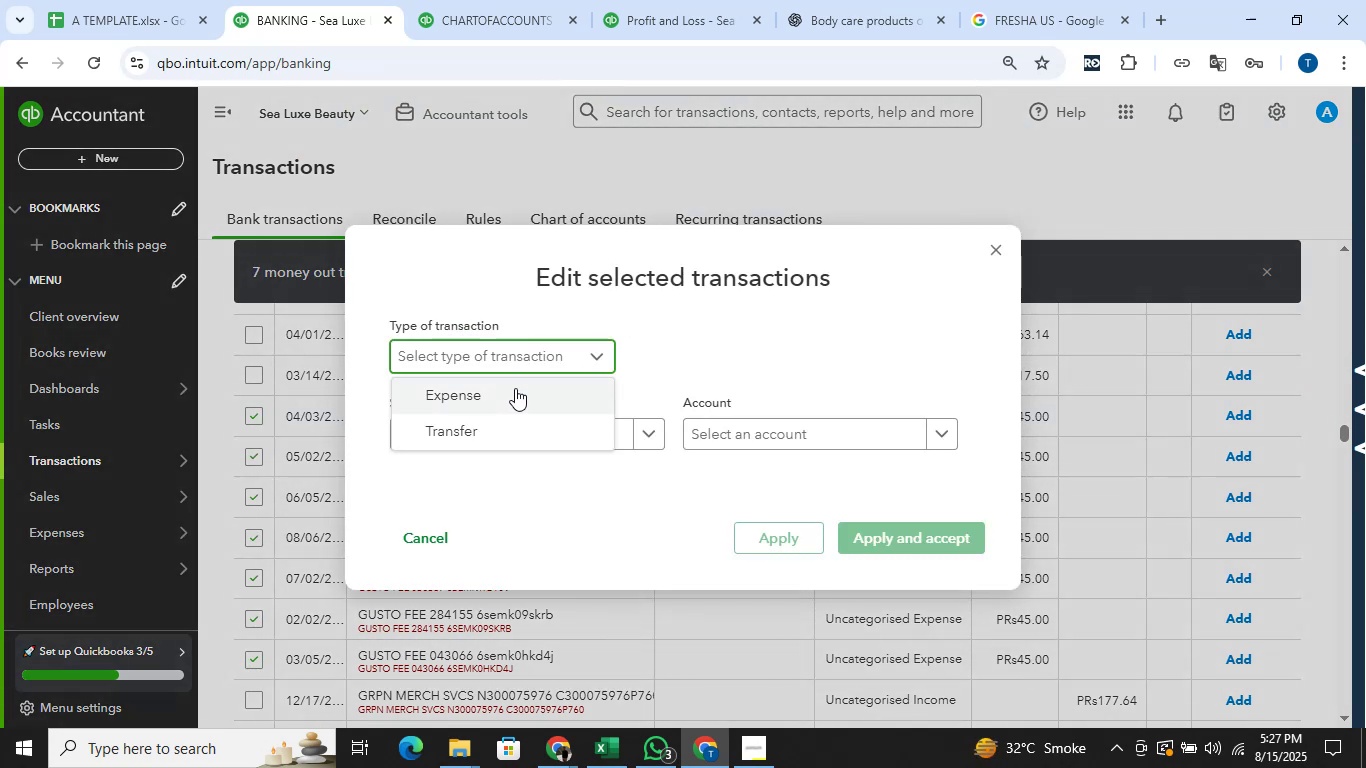 
left_click([515, 388])
 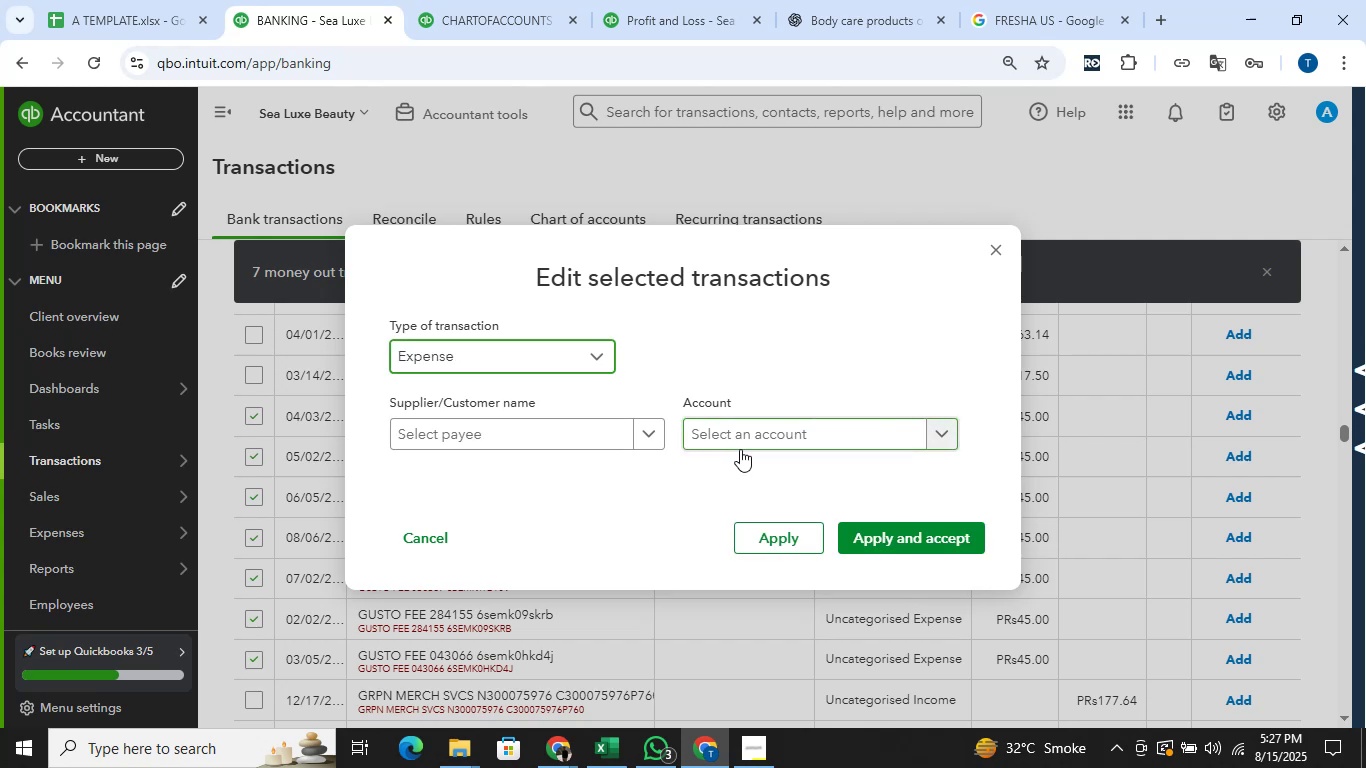 
left_click([748, 436])
 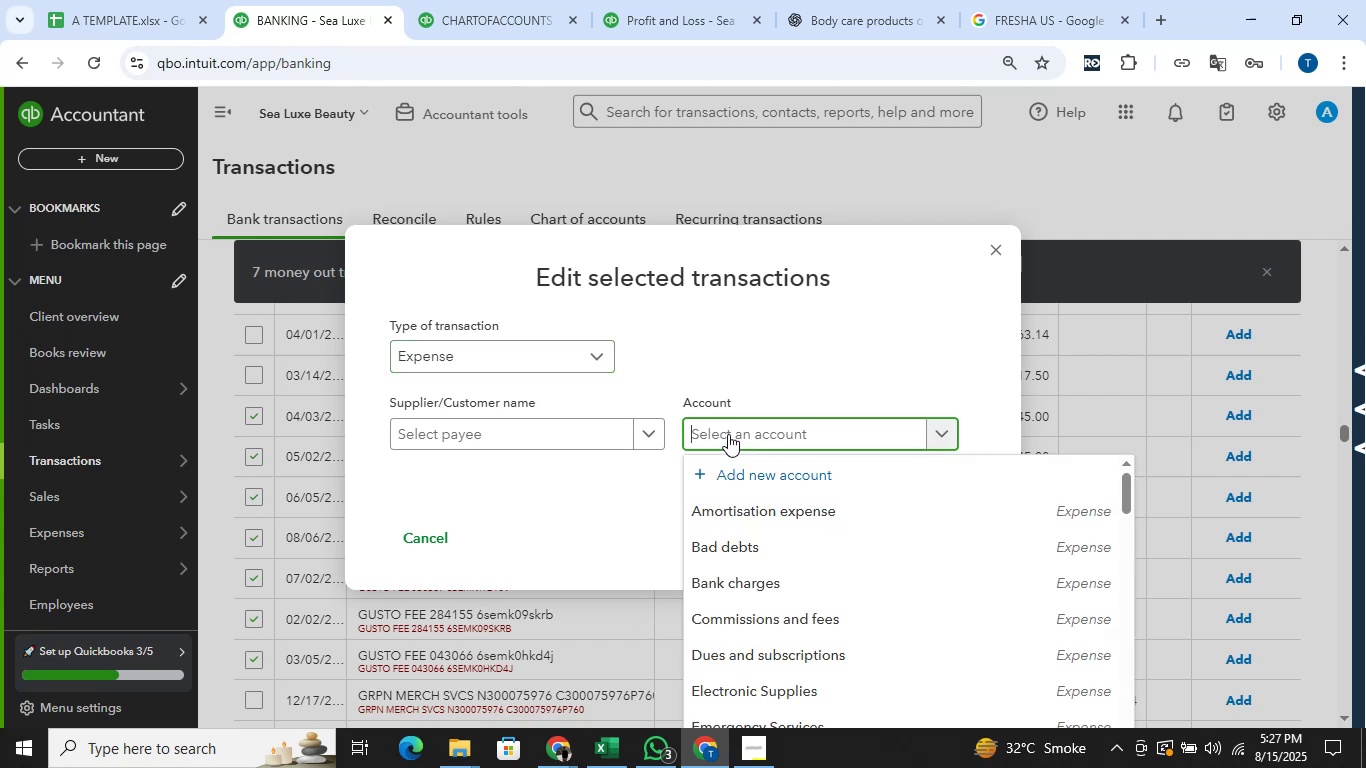 
type(ddues)
key(Backspace)
key(Backspace)
key(Backspace)
key(Backspace)
type(ues)
 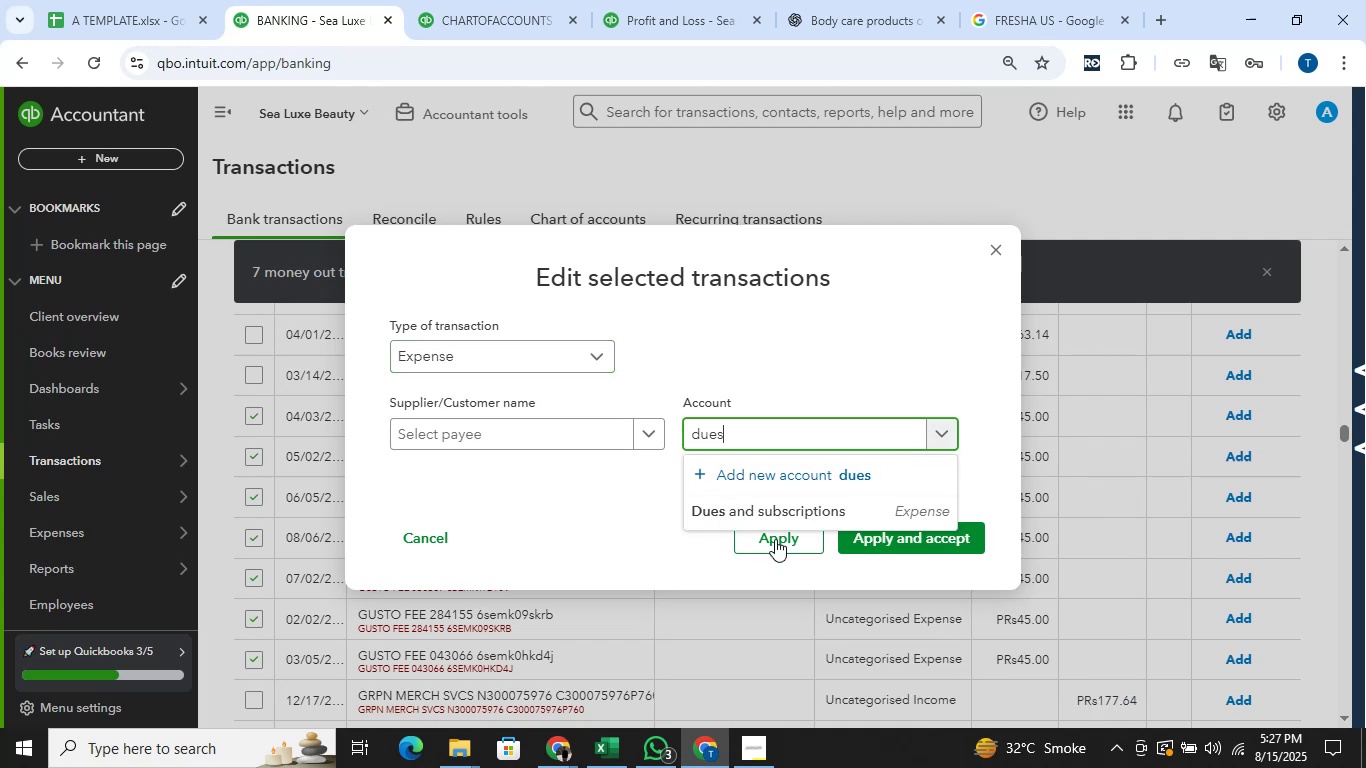 
left_click([788, 494])
 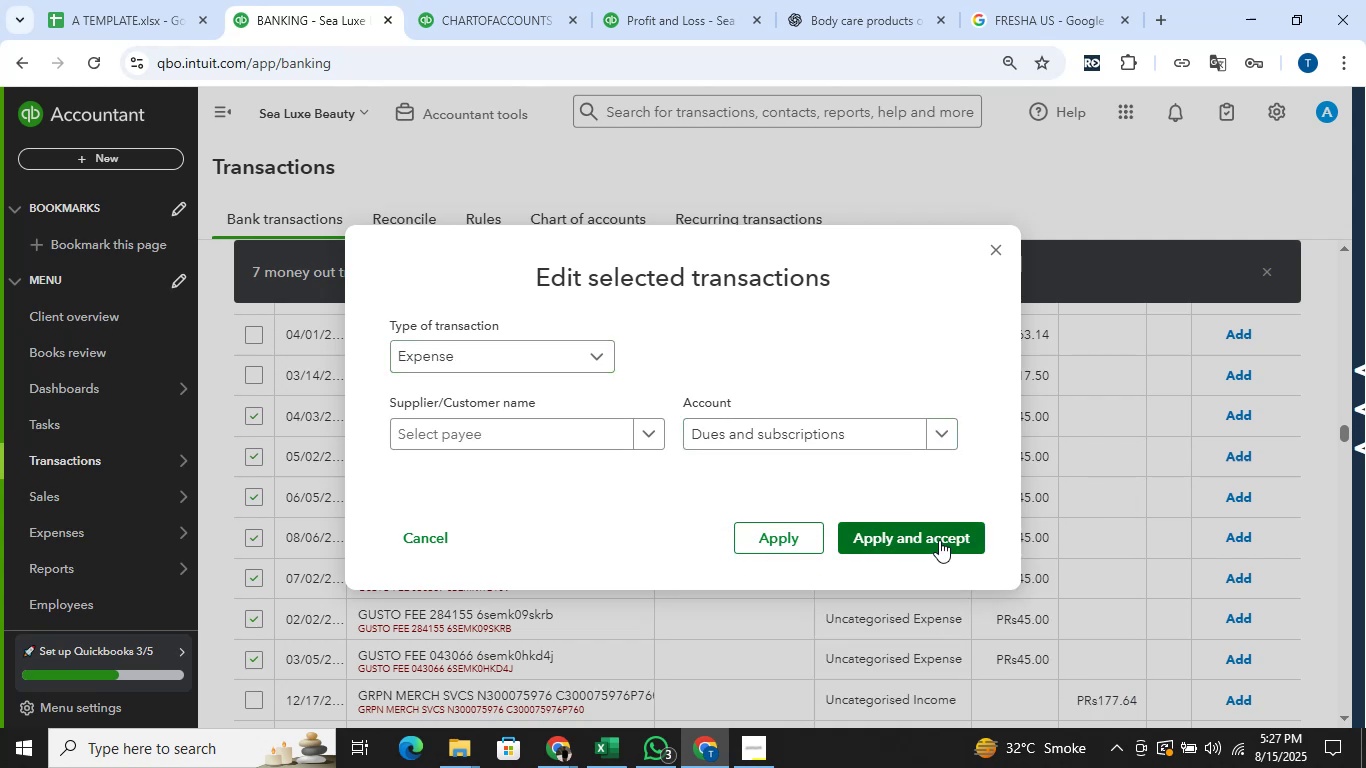 
left_click([943, 538])
 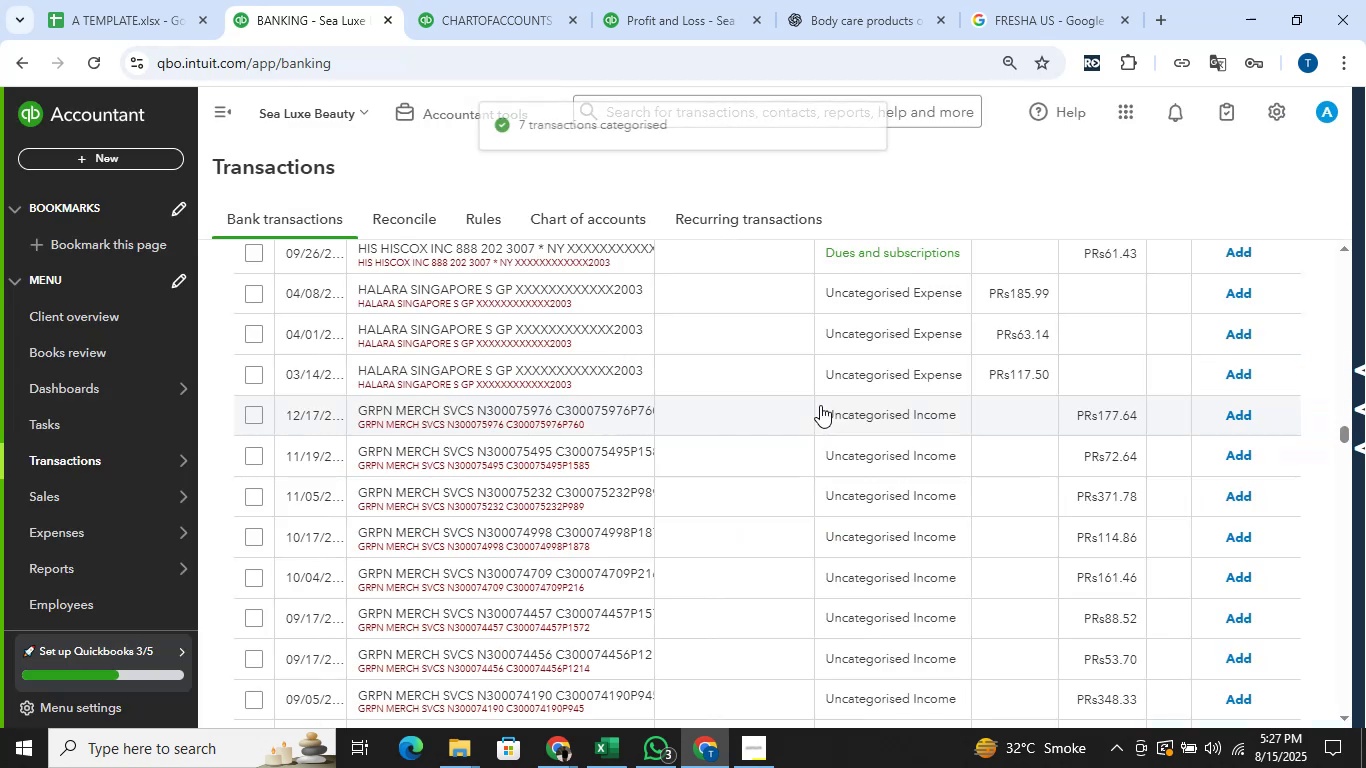 
wait(7.92)
 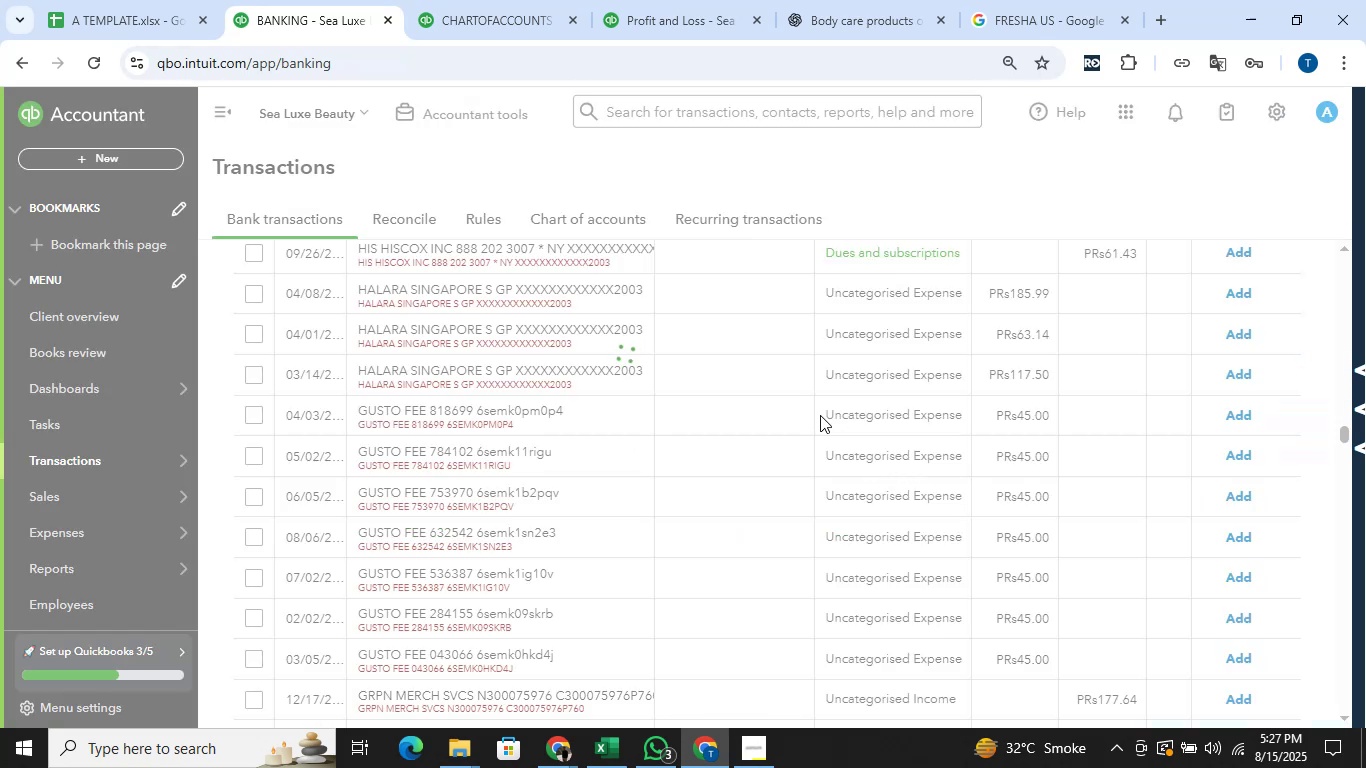 
scroll: coordinate [820, 405], scroll_direction: down, amount: 14.0
 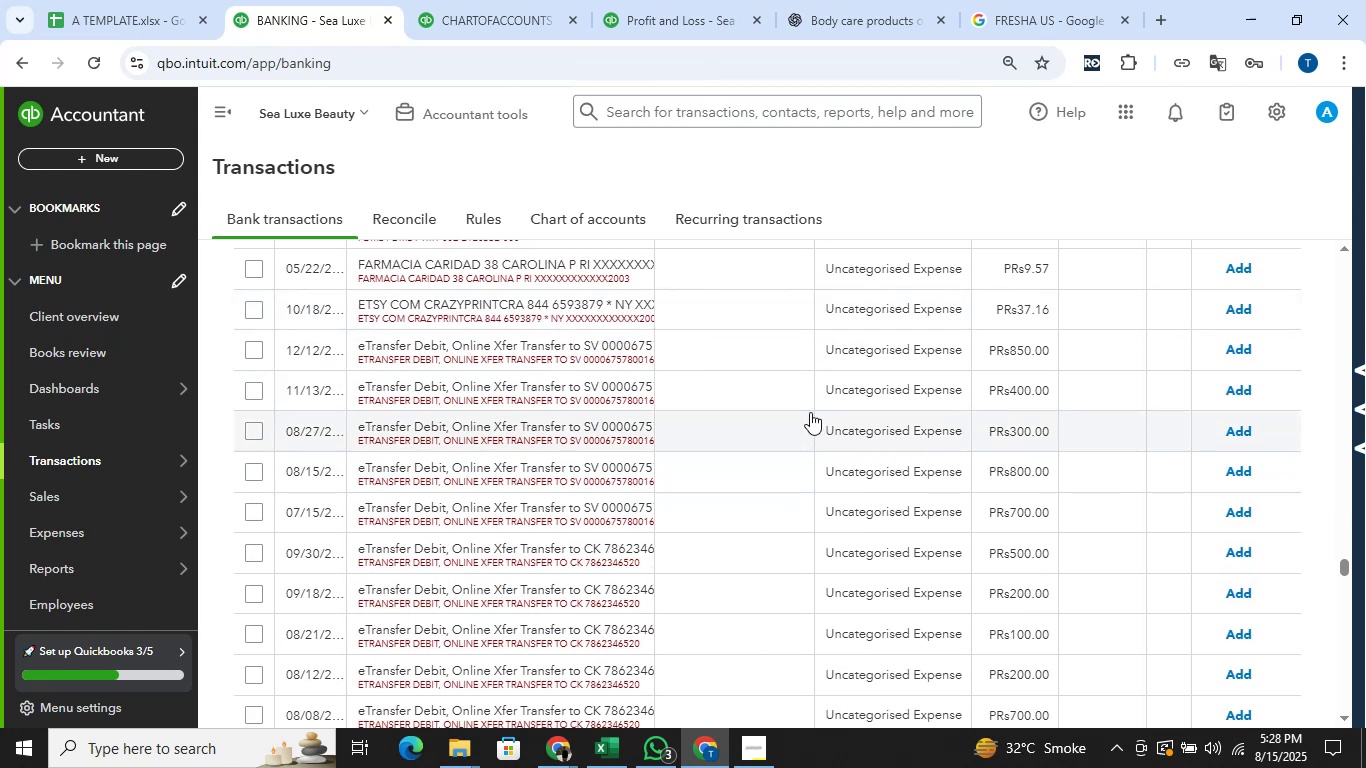 
wait(6.68)
 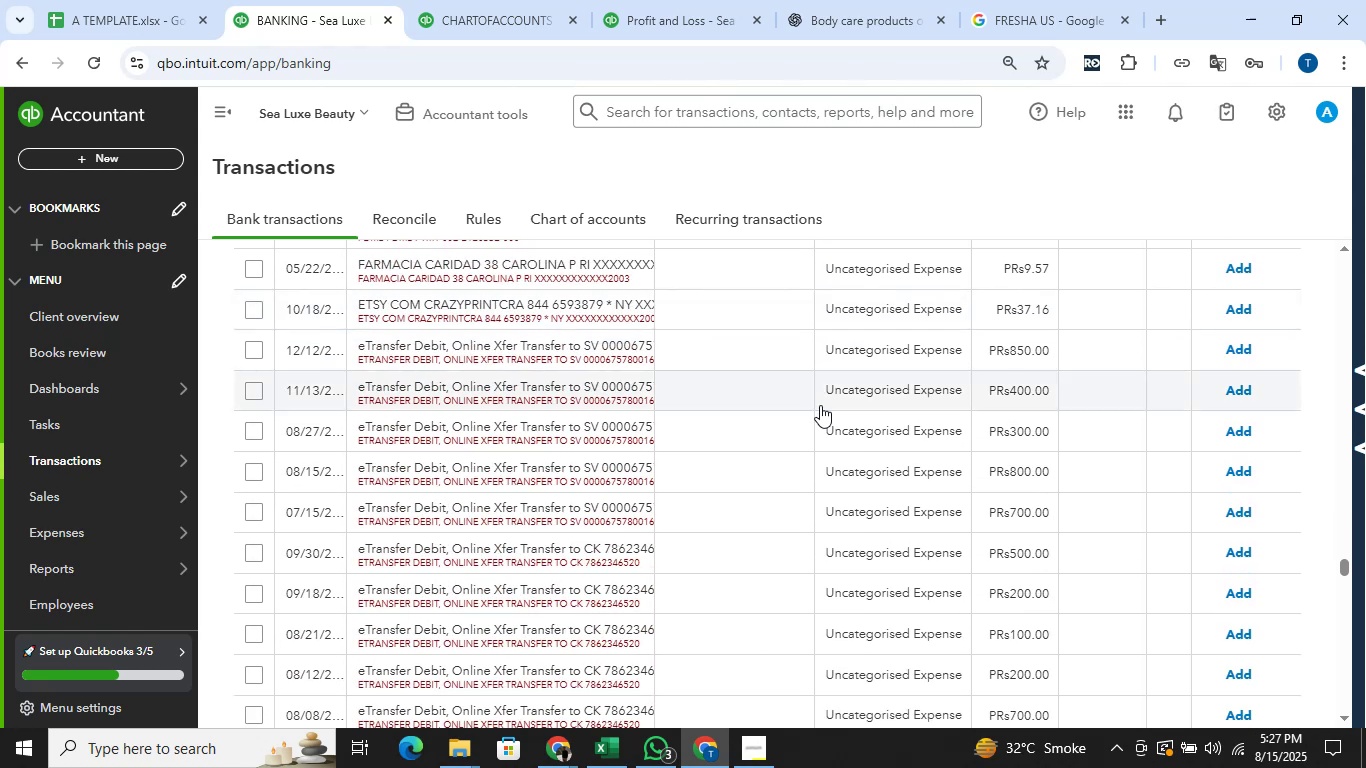 
scroll: coordinate [816, 401], scroll_direction: down, amount: 7.0
 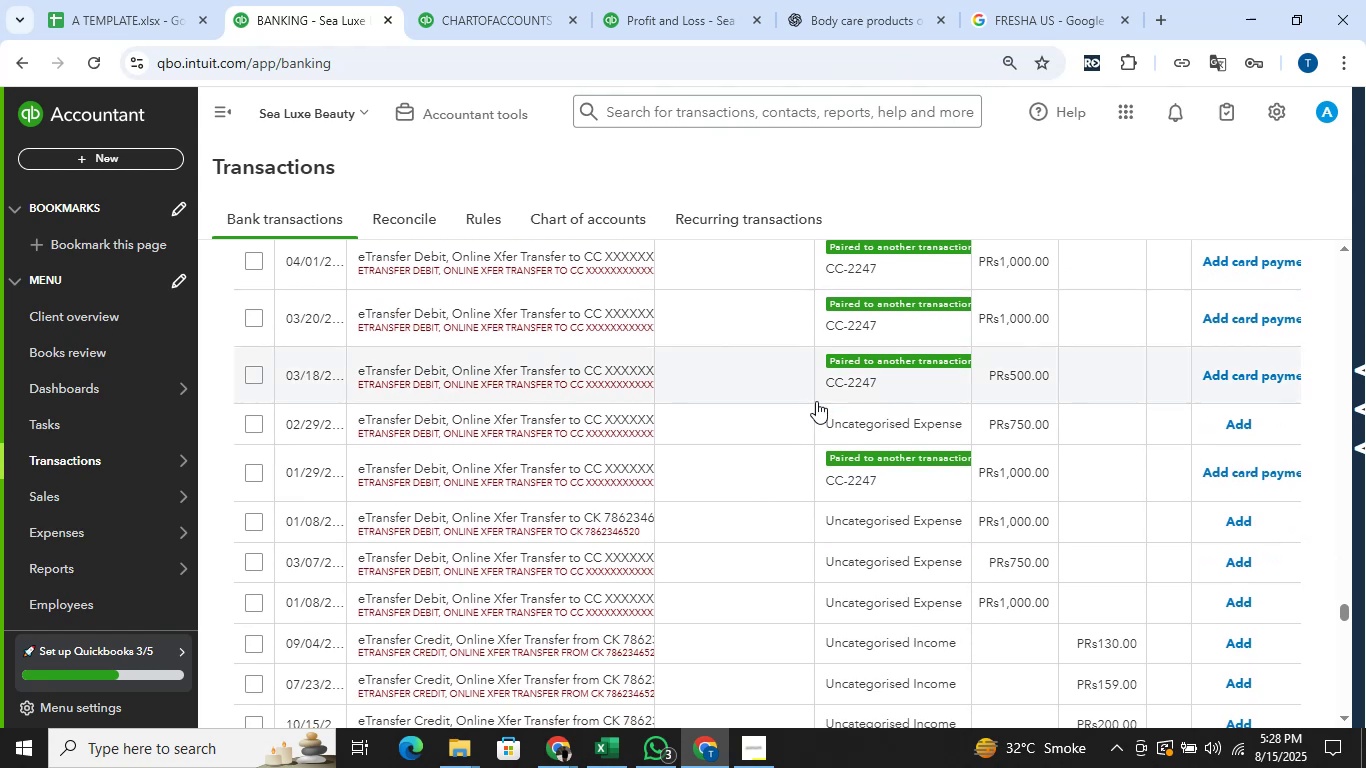 
scroll: coordinate [805, 382], scroll_direction: up, amount: 92.0
 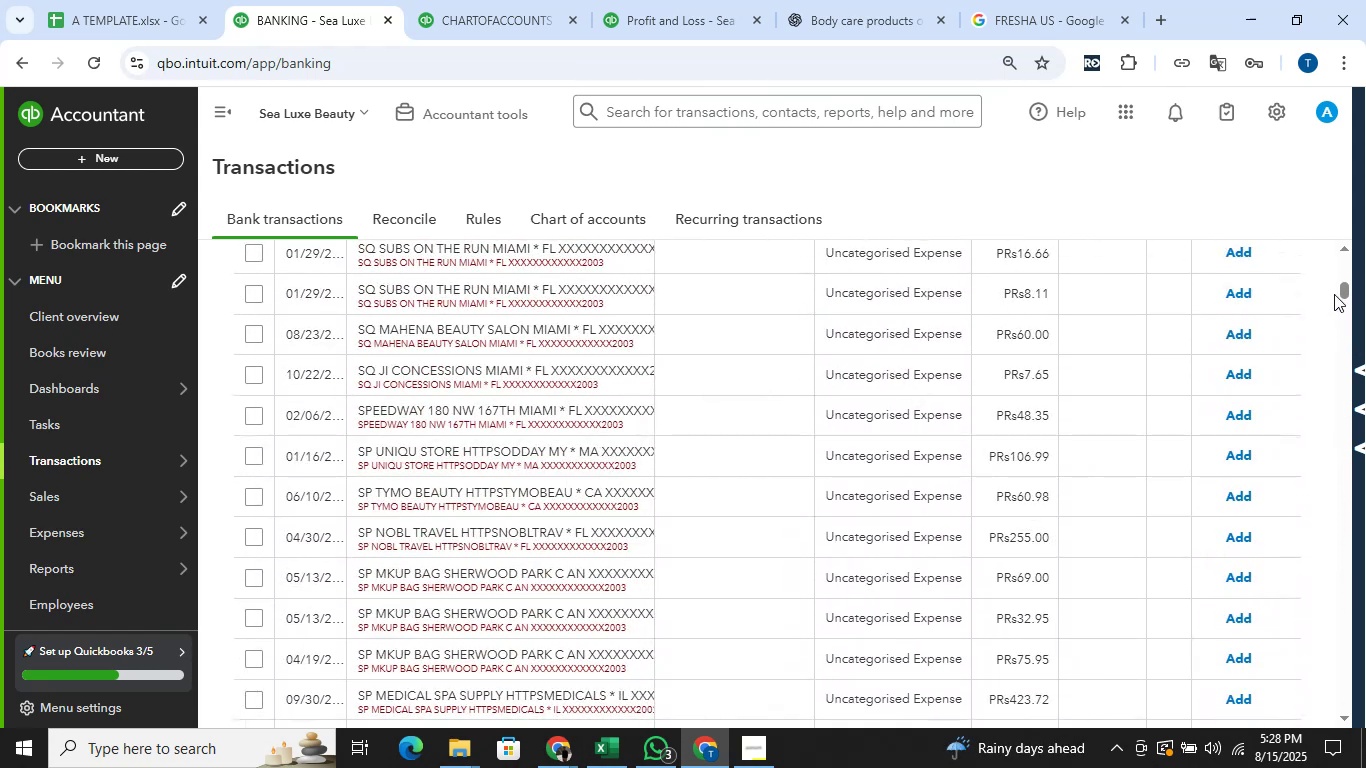 
left_click_drag(start_coordinate=[1342, 289], to_coordinate=[1358, 239])
 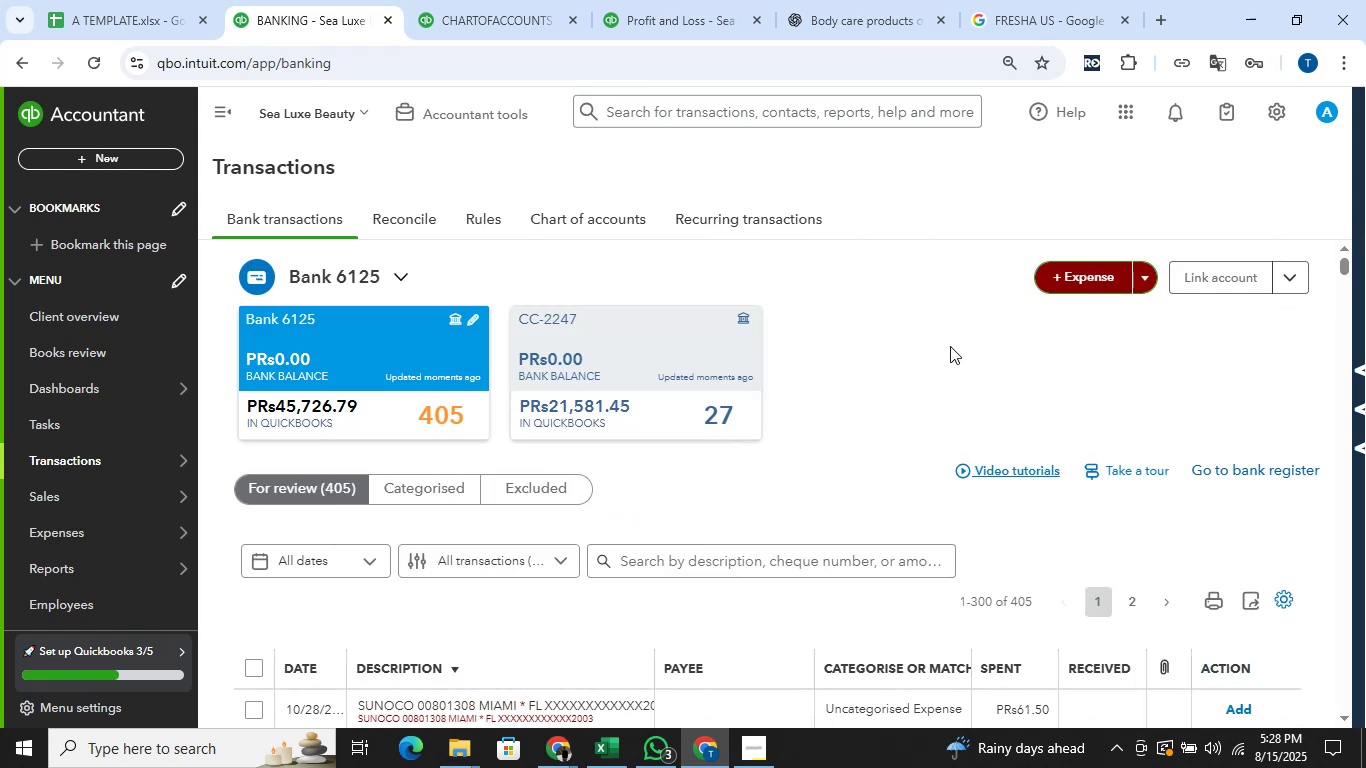 
scroll: coordinate [942, 359], scroll_direction: down, amount: 42.0
 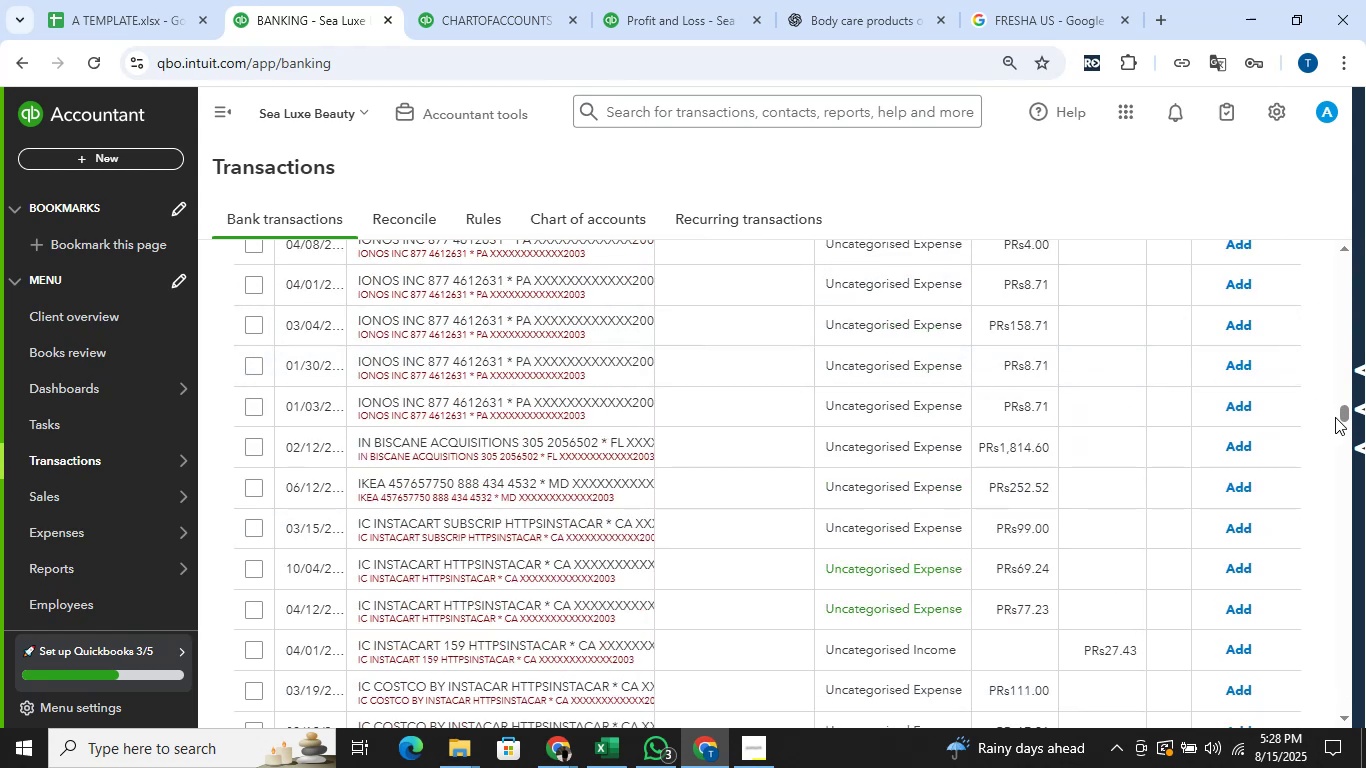 
left_click_drag(start_coordinate=[1340, 411], to_coordinate=[1363, 248])
 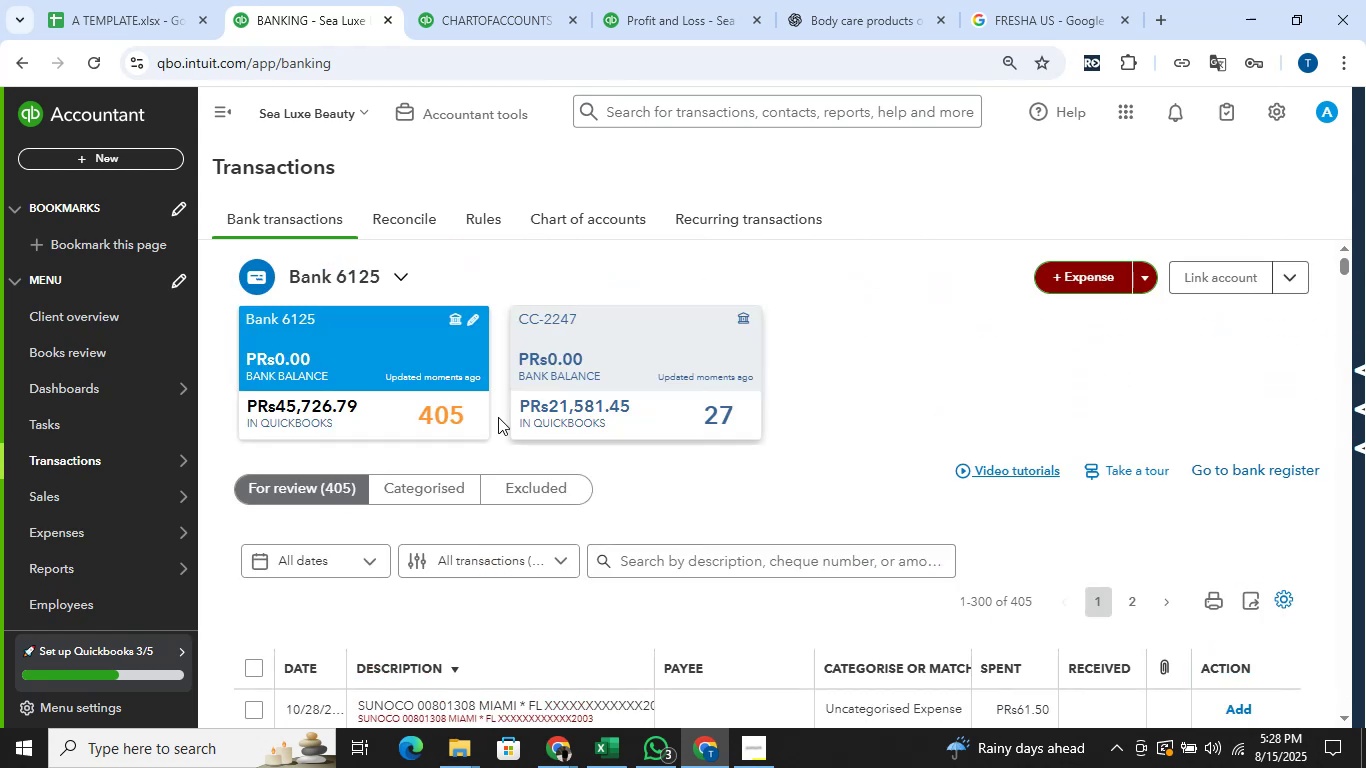 
wait(8.71)
 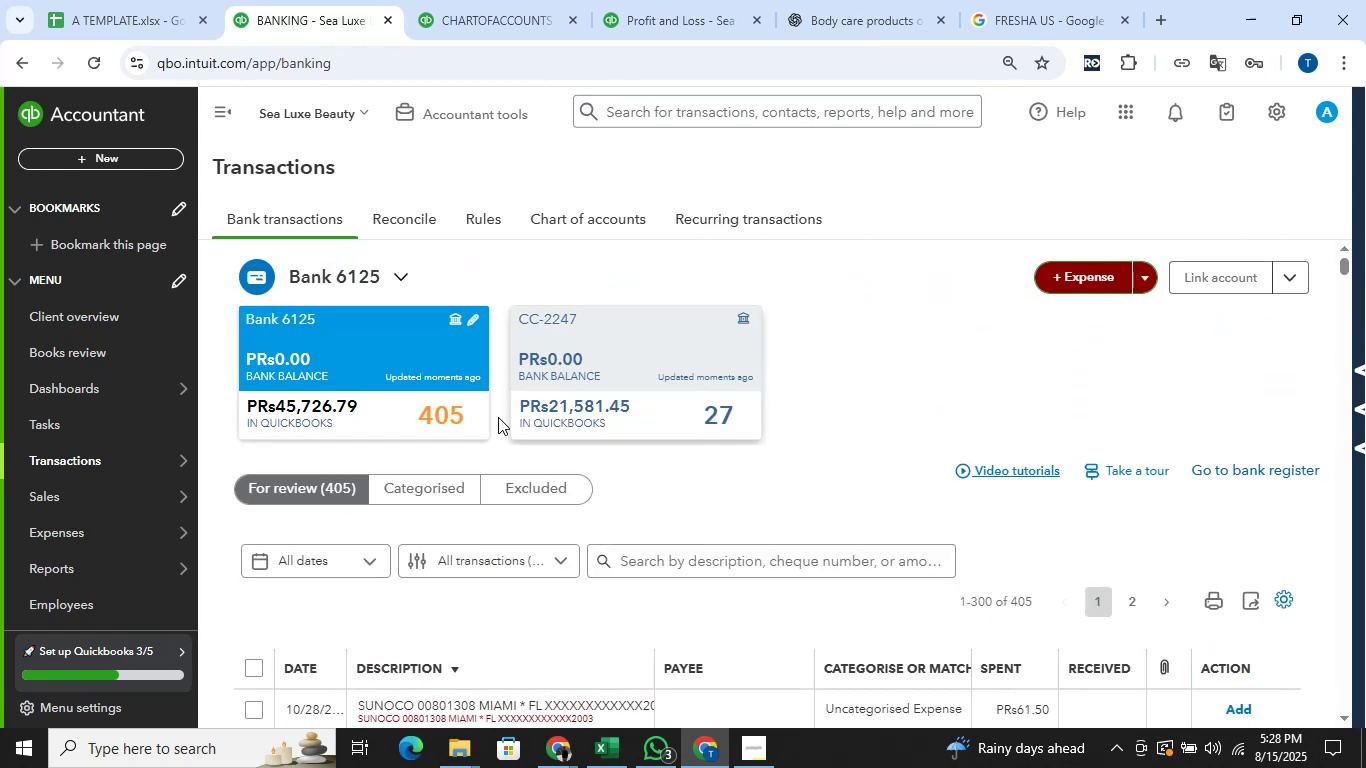 
left_click([572, 755])
 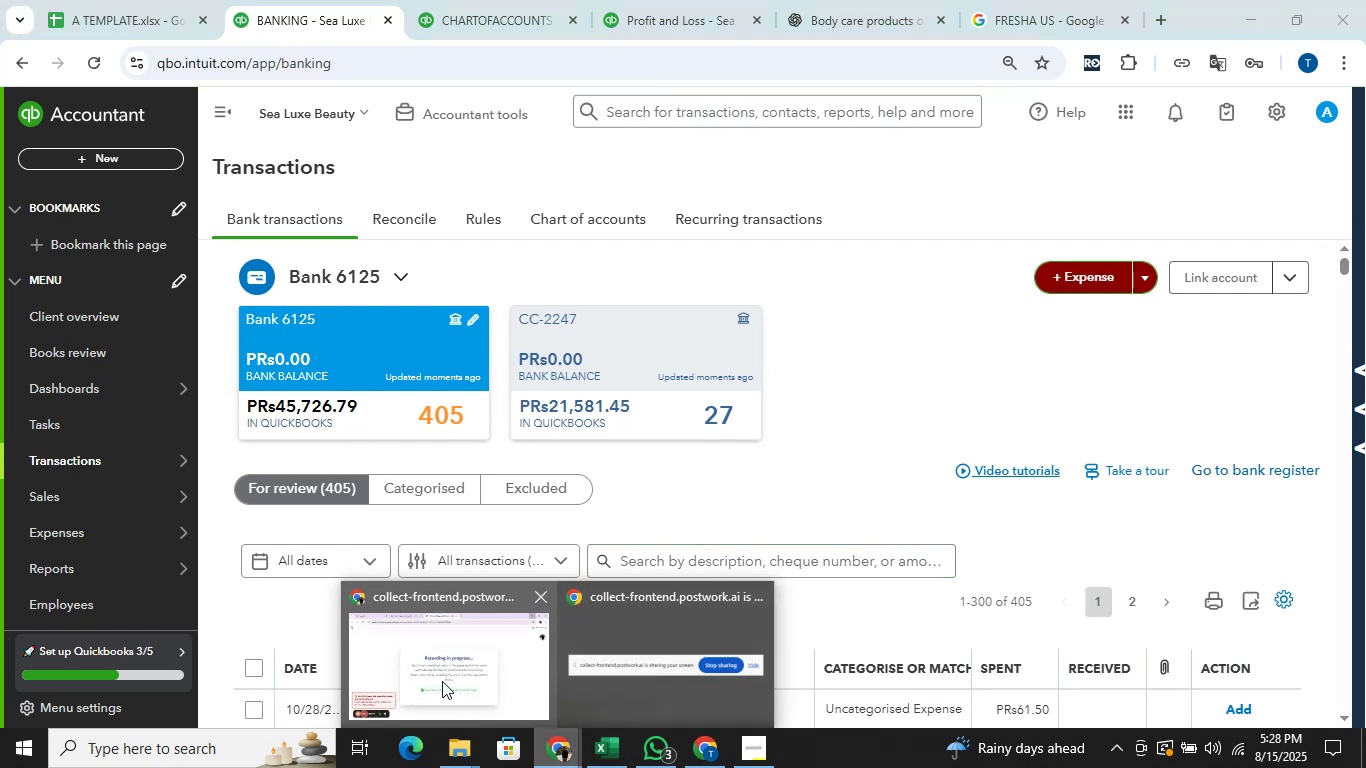 
left_click([430, 662])
 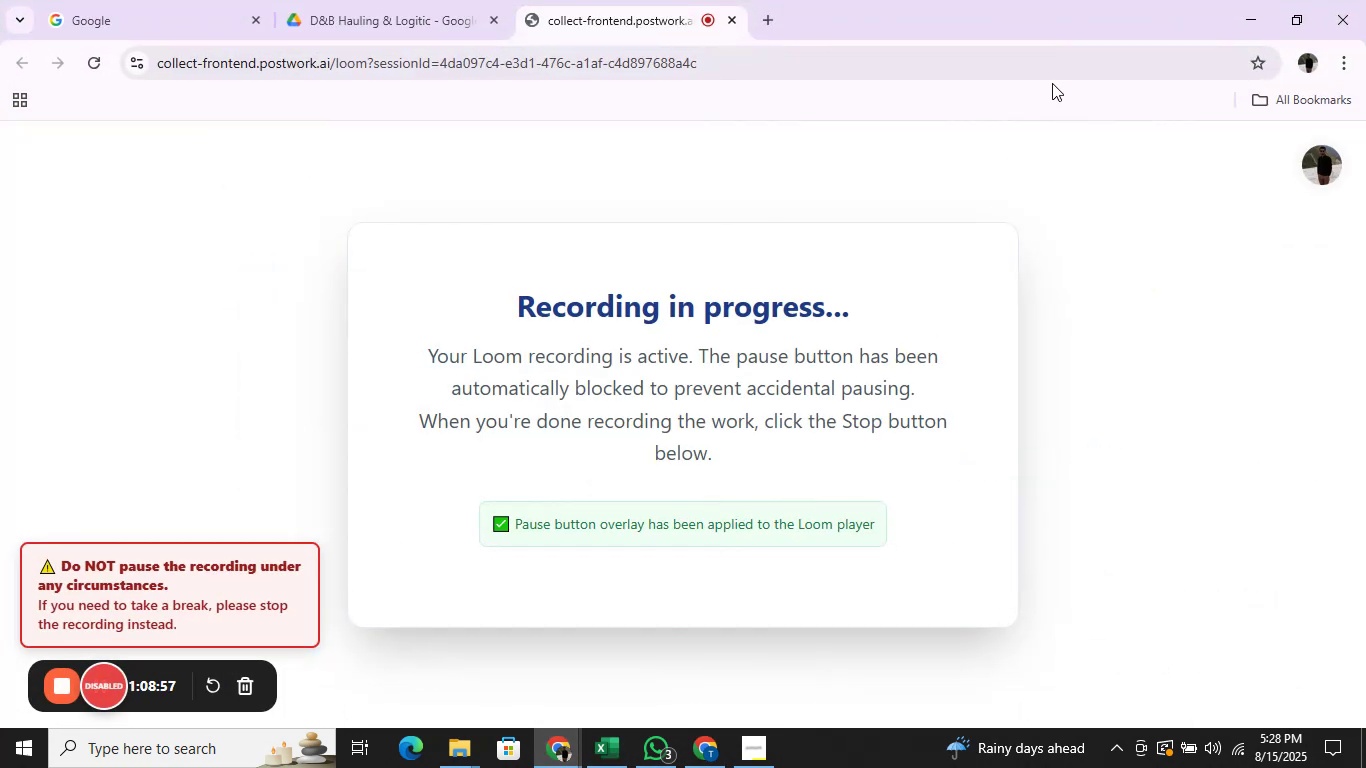 
left_click([1245, 0])
 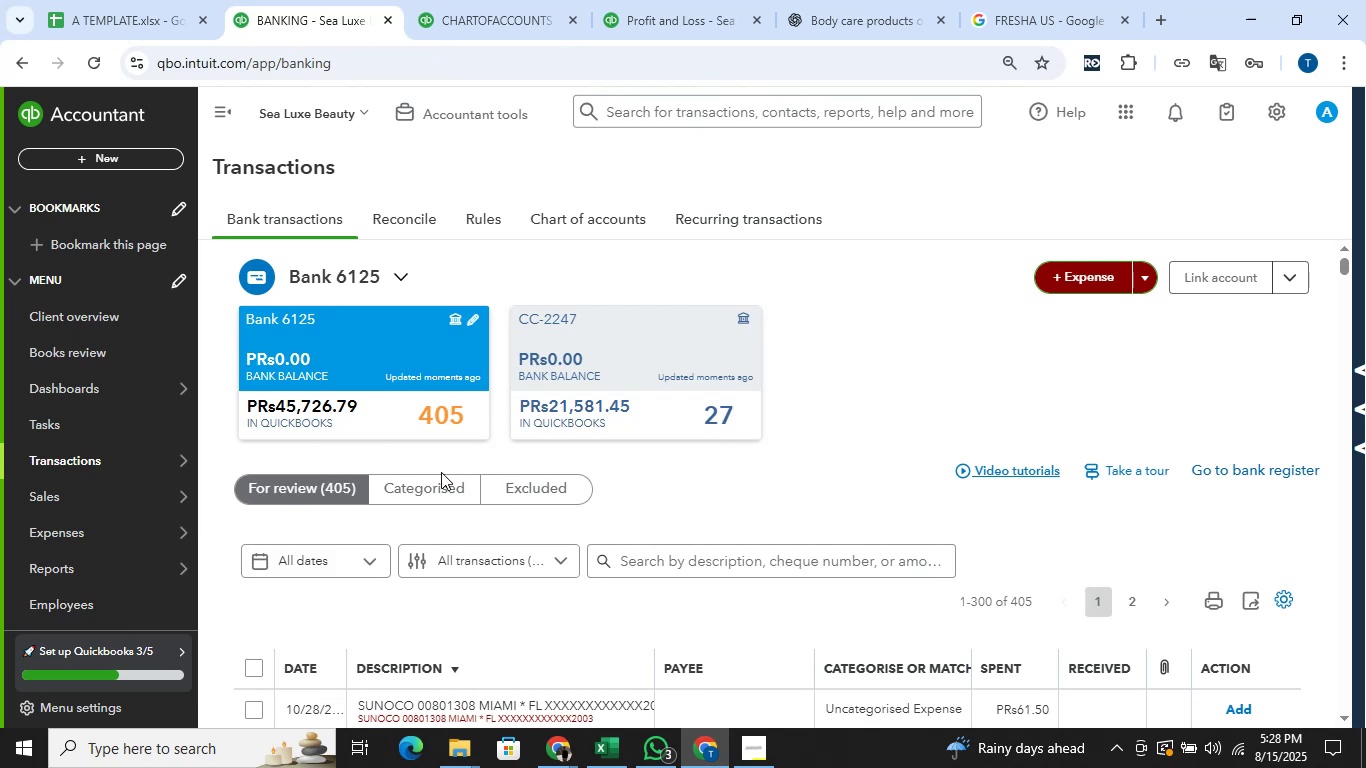 
scroll: coordinate [444, 472], scroll_direction: down, amount: 3.0
 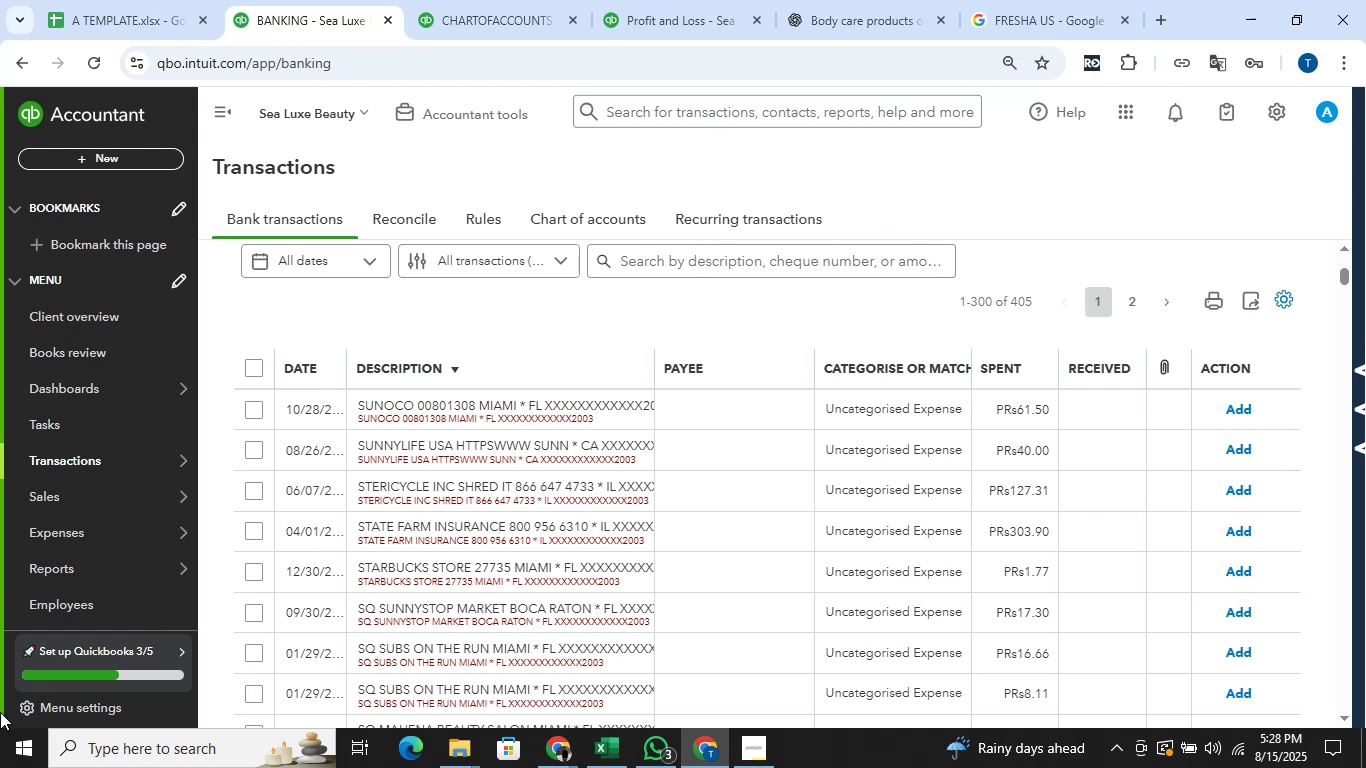 
wait(16.98)
 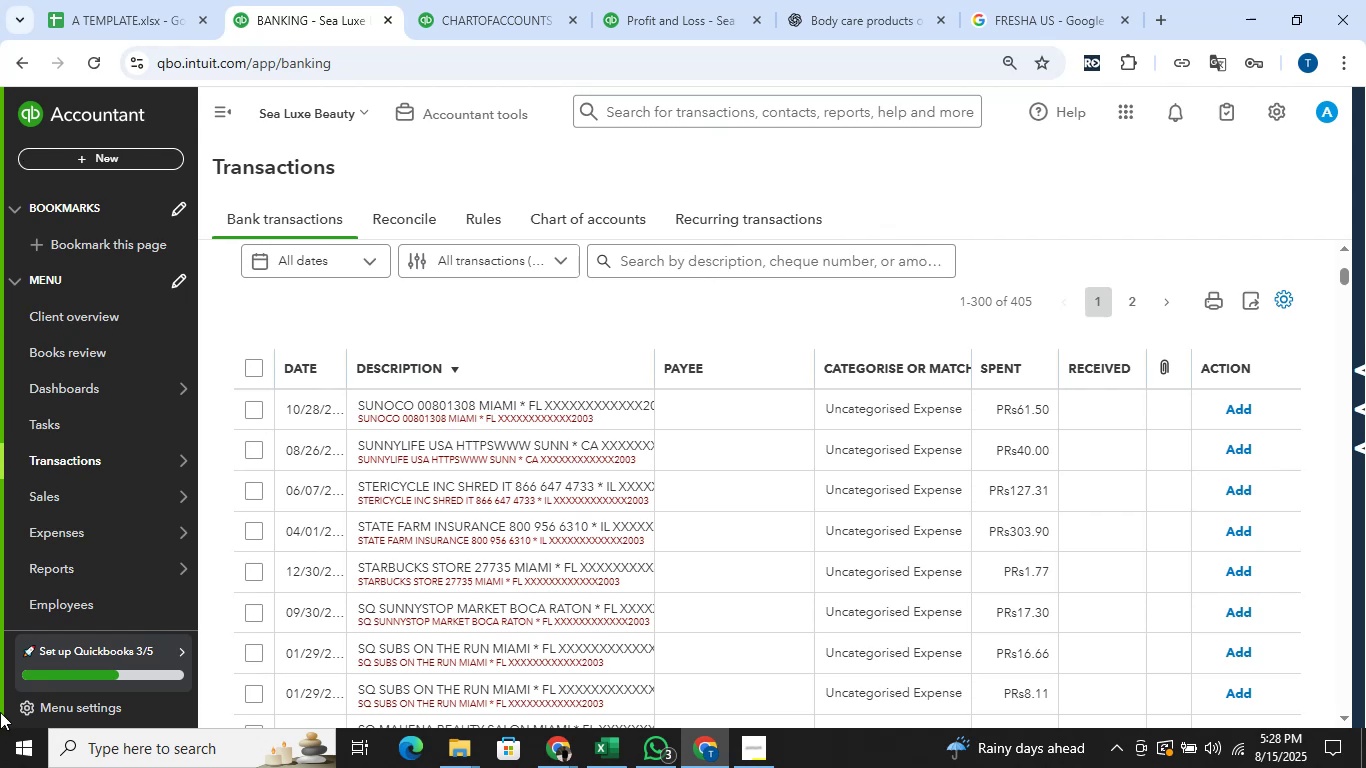 
left_click([518, 556])
 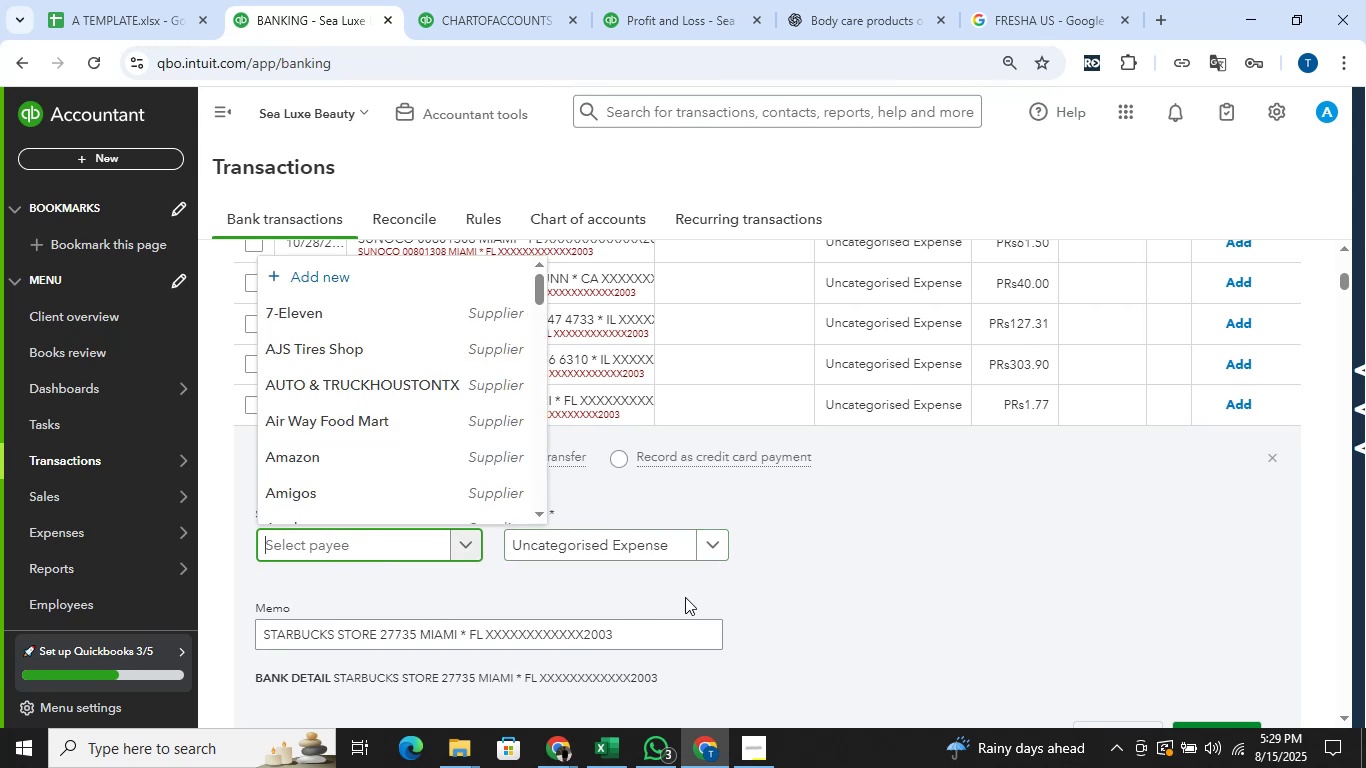 
wait(7.03)
 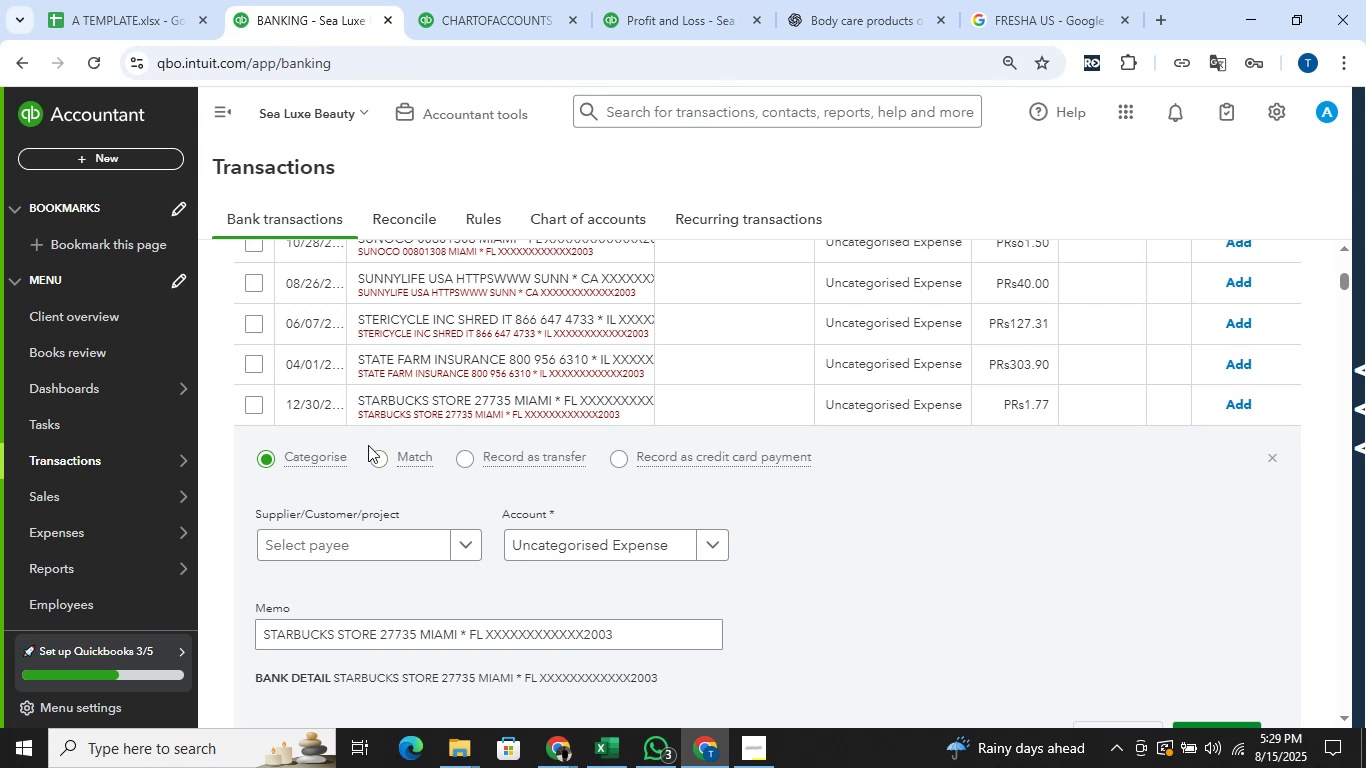 
left_click([621, 532])
 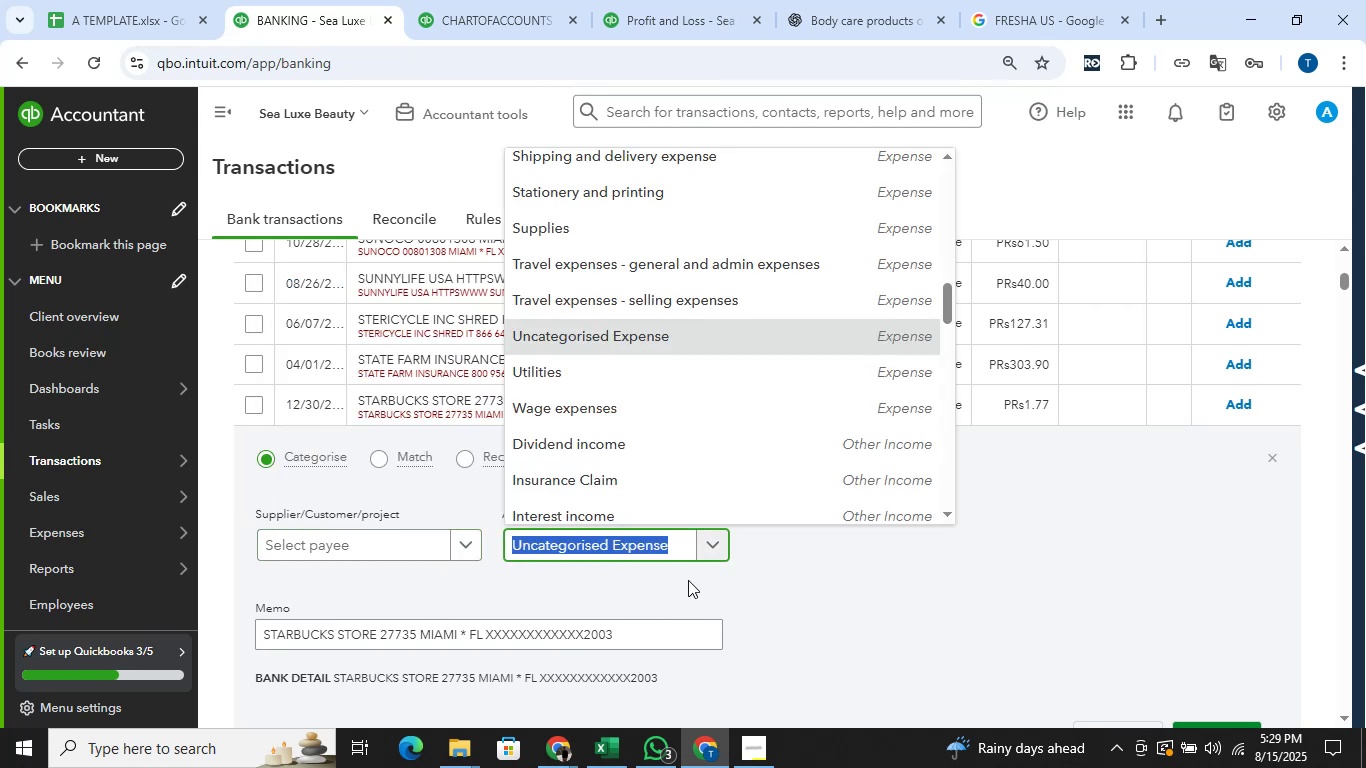 
type(meal)
 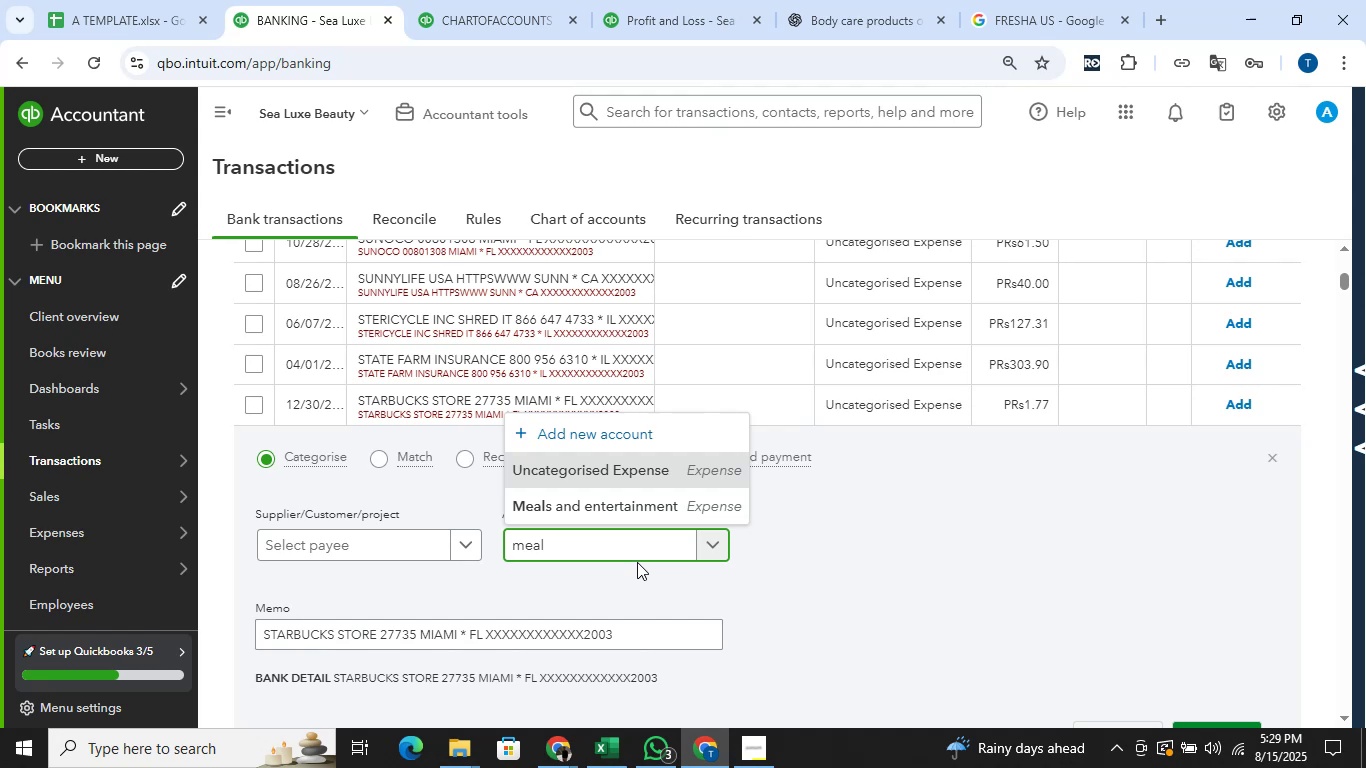 
left_click([636, 502])
 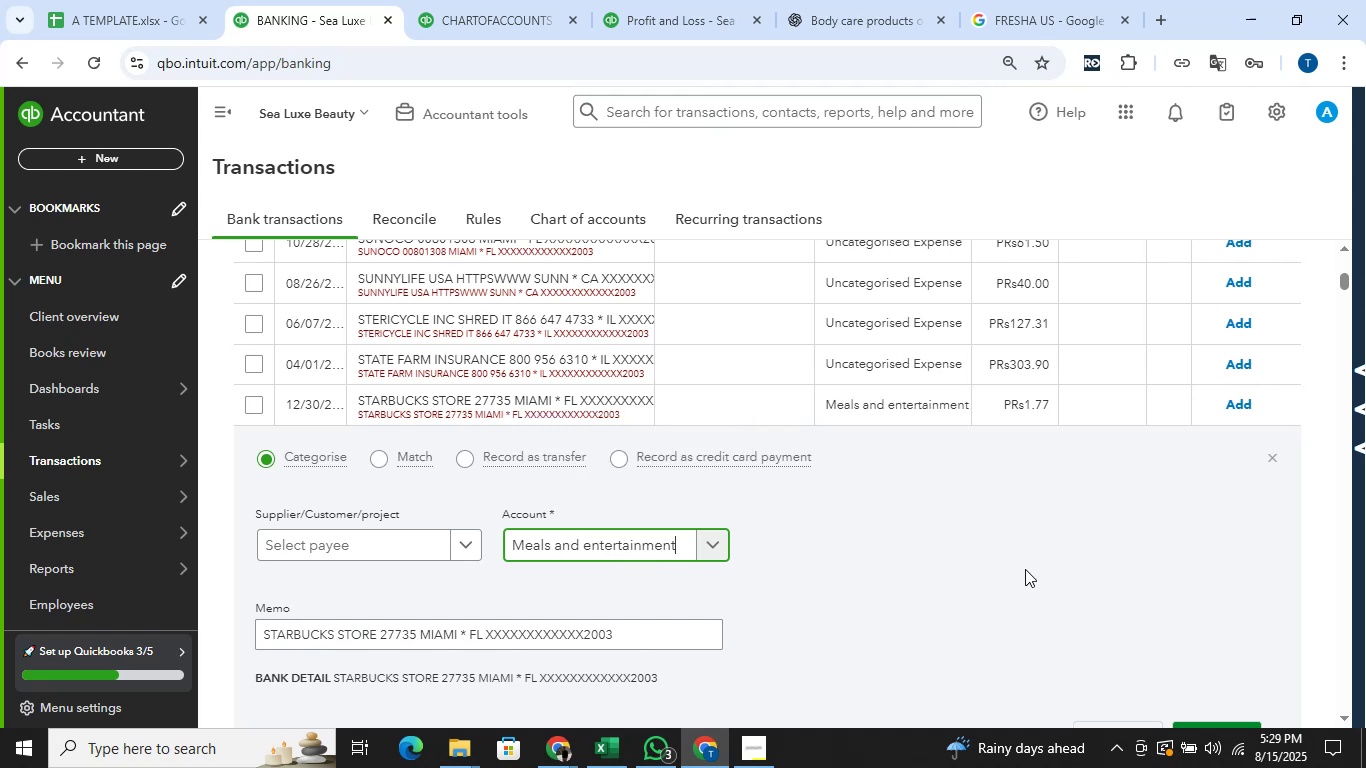 
scroll: coordinate [1024, 571], scroll_direction: down, amount: 1.0
 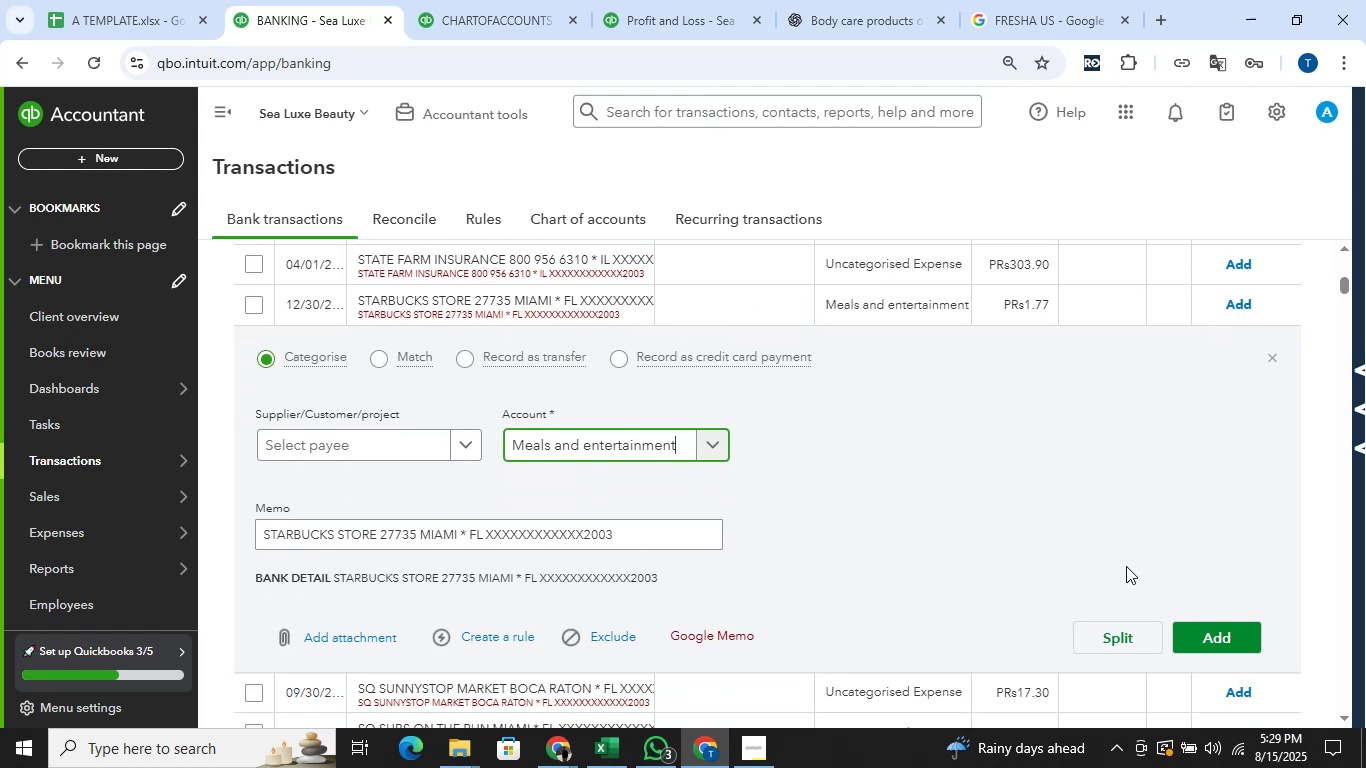 
left_click([1212, 637])
 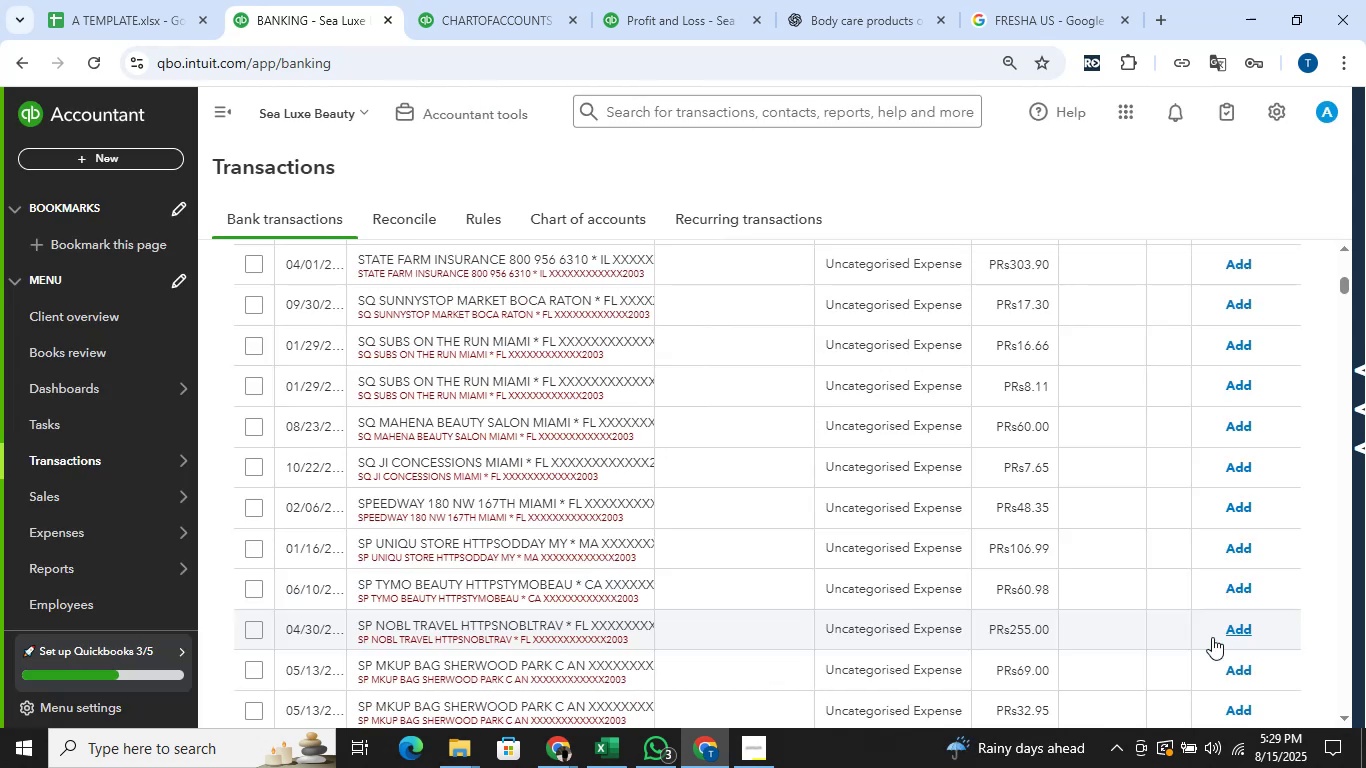 
wait(16.25)
 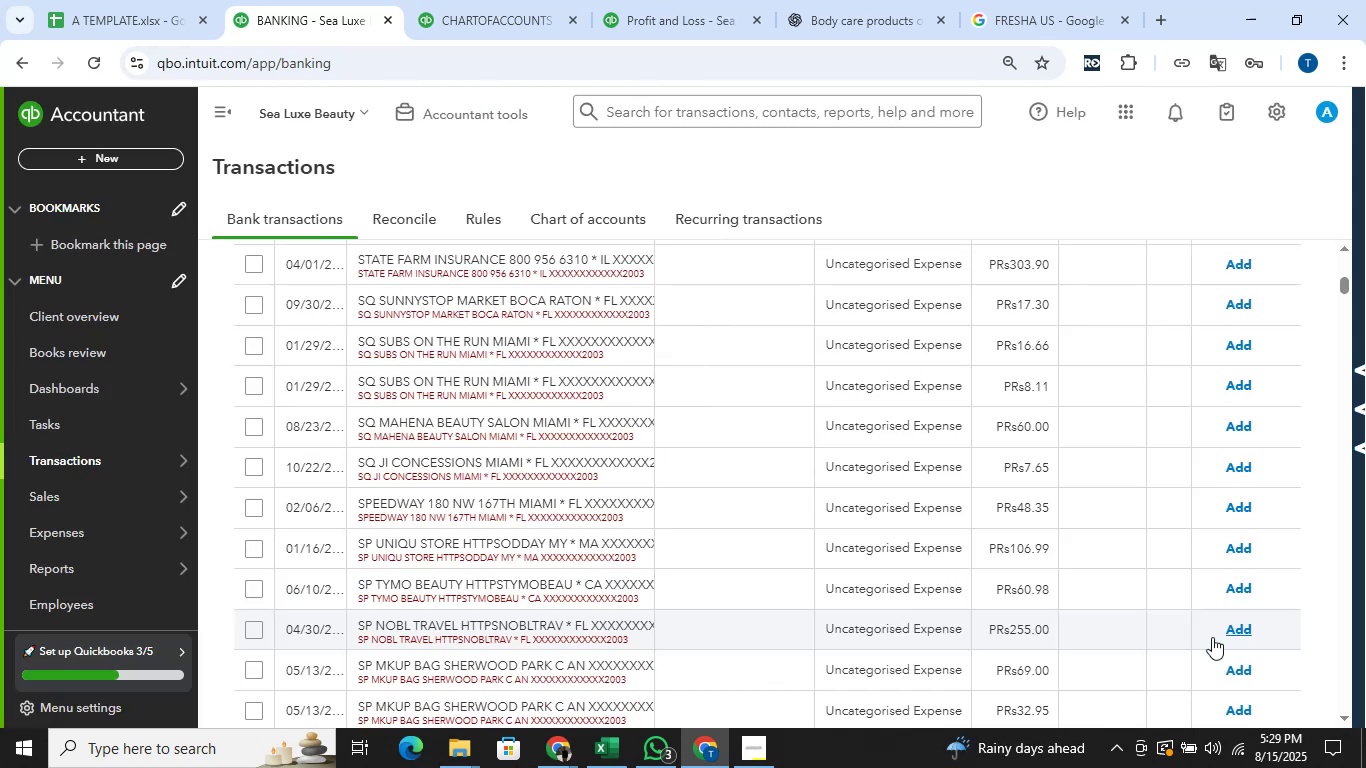 
scroll: coordinate [572, 538], scroll_direction: down, amount: 1.0
 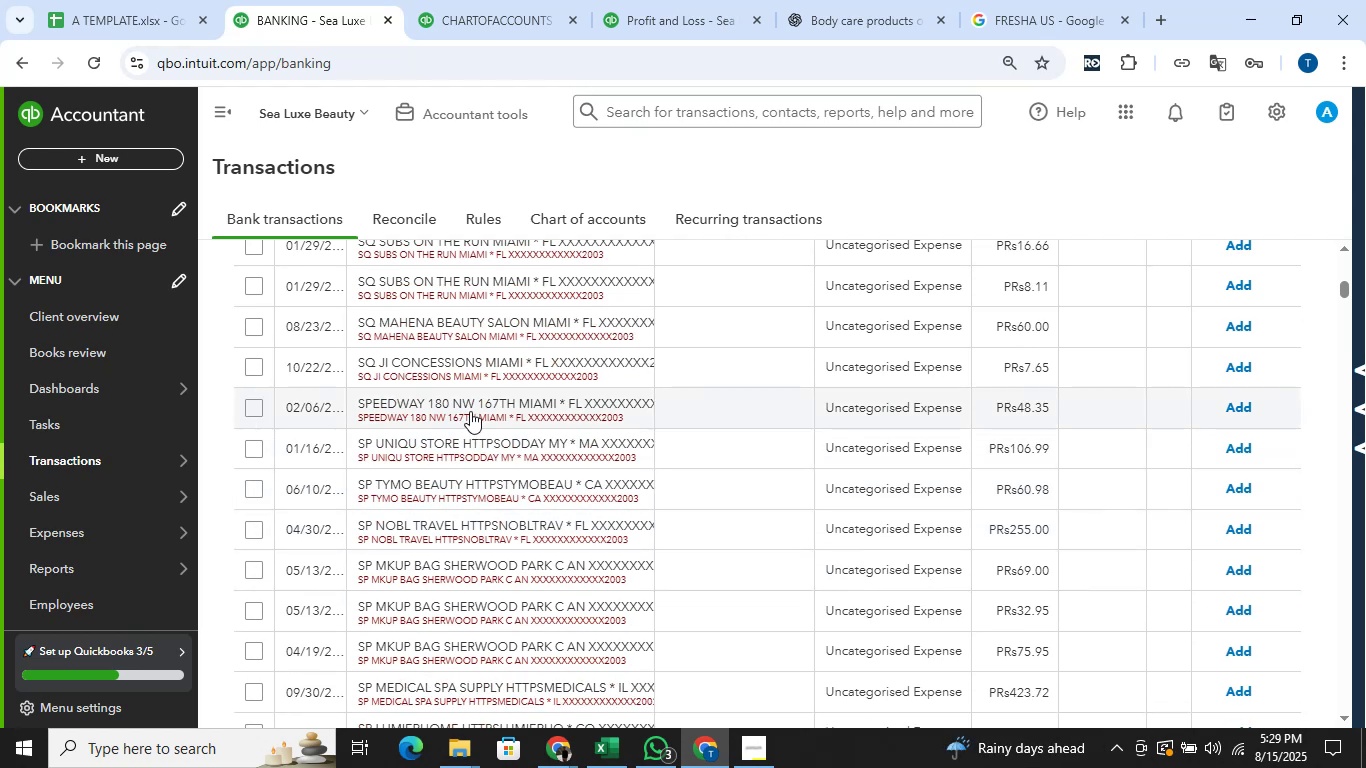 
left_click([470, 411])
 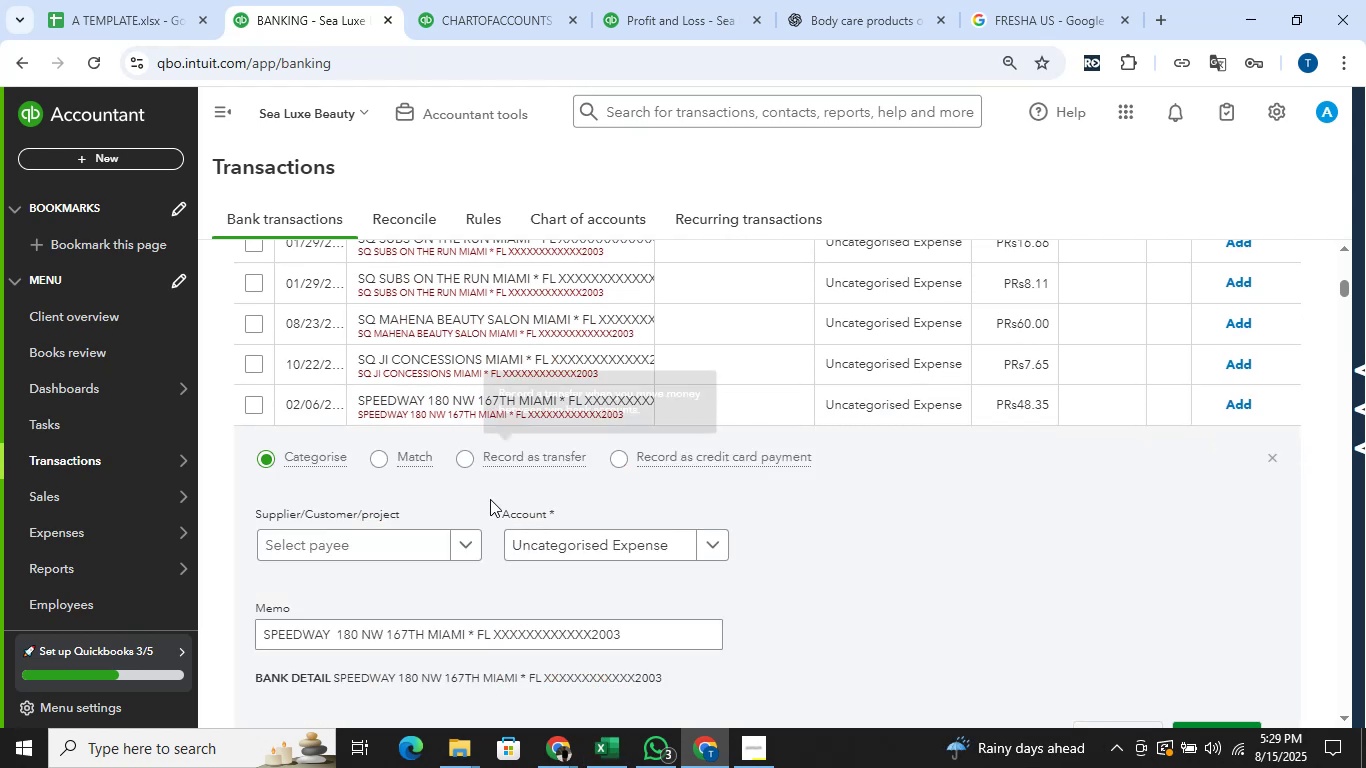 
left_click([597, 534])
 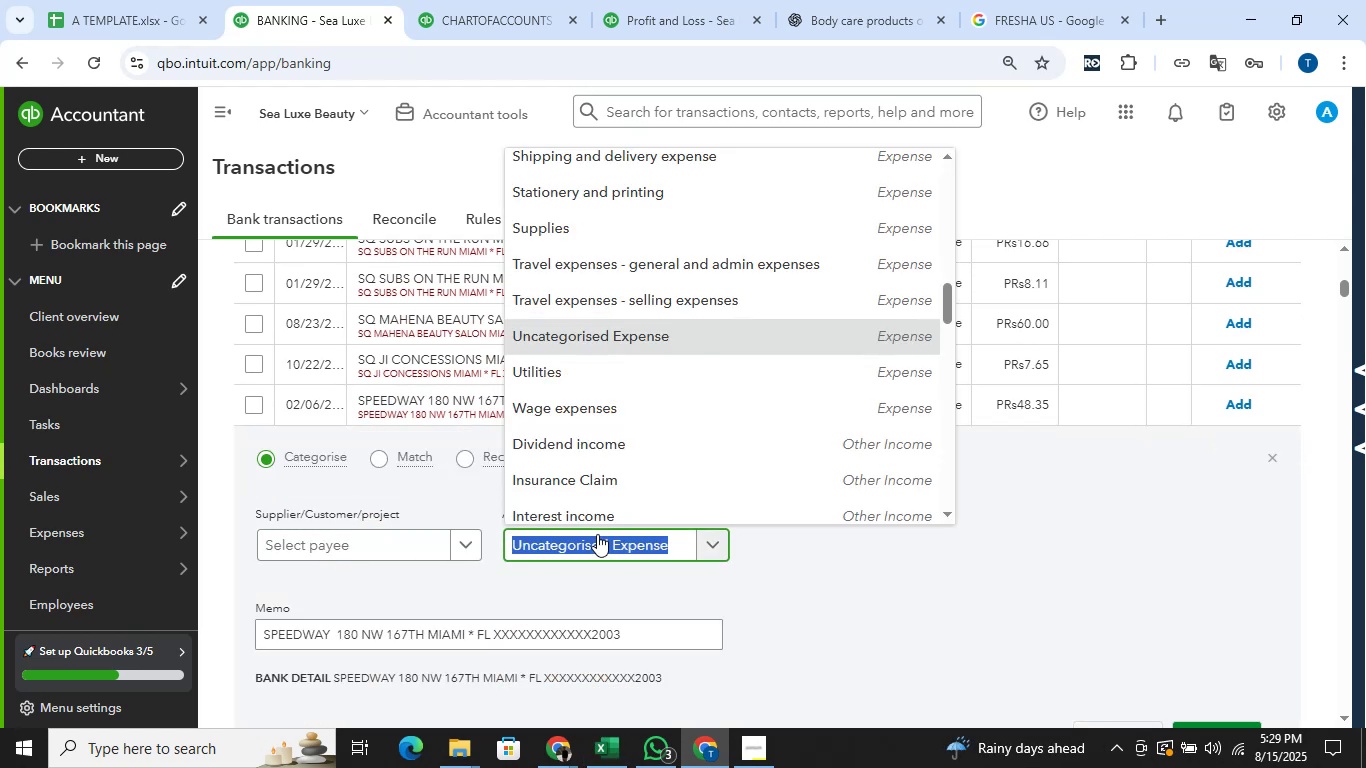 
type(fue)
 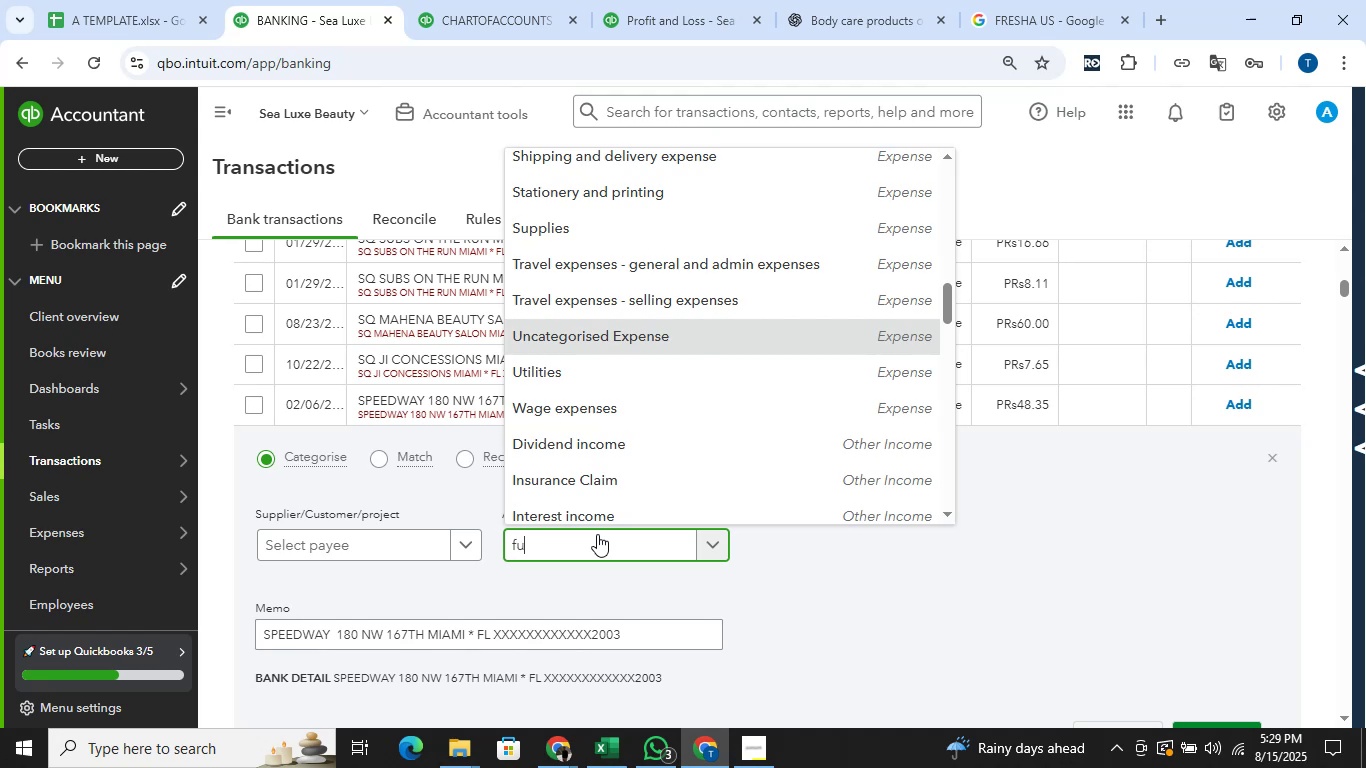 
right_click([597, 534])
 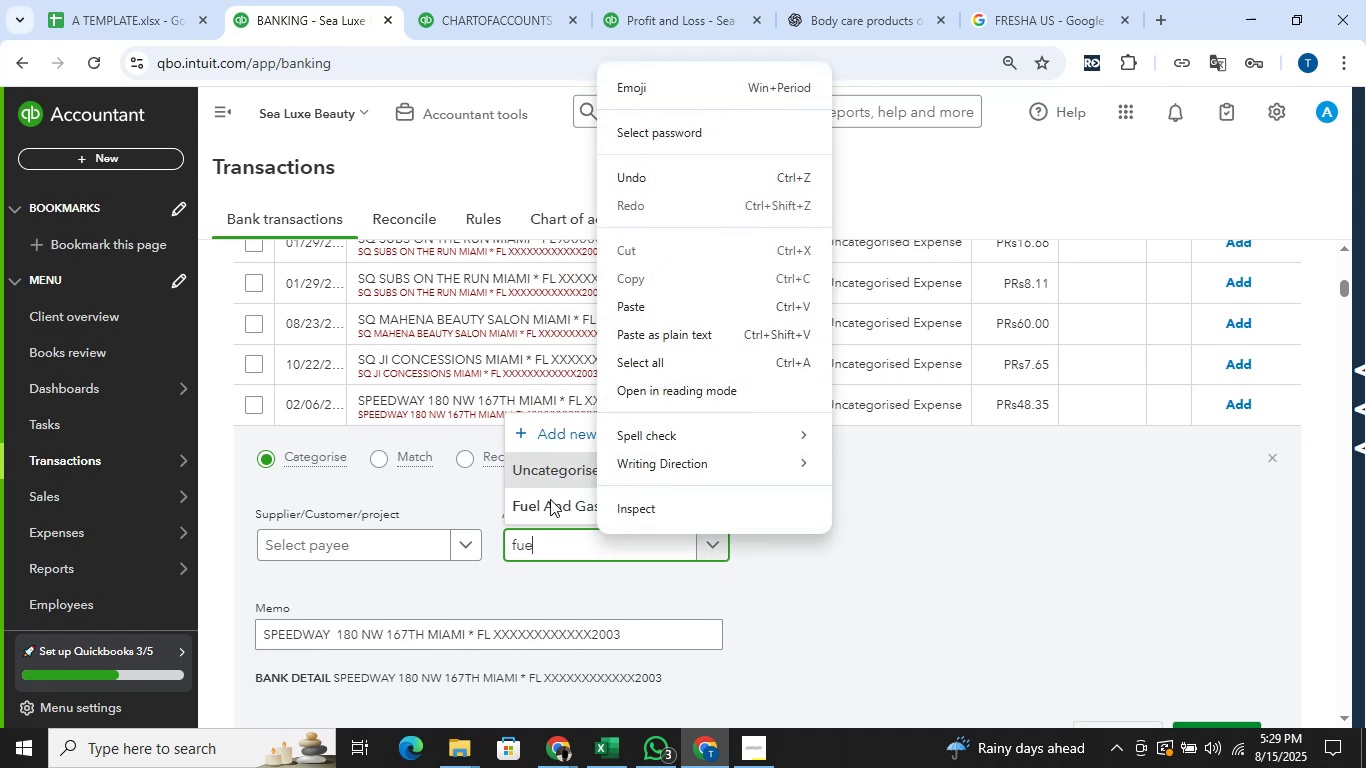 
left_click([562, 506])
 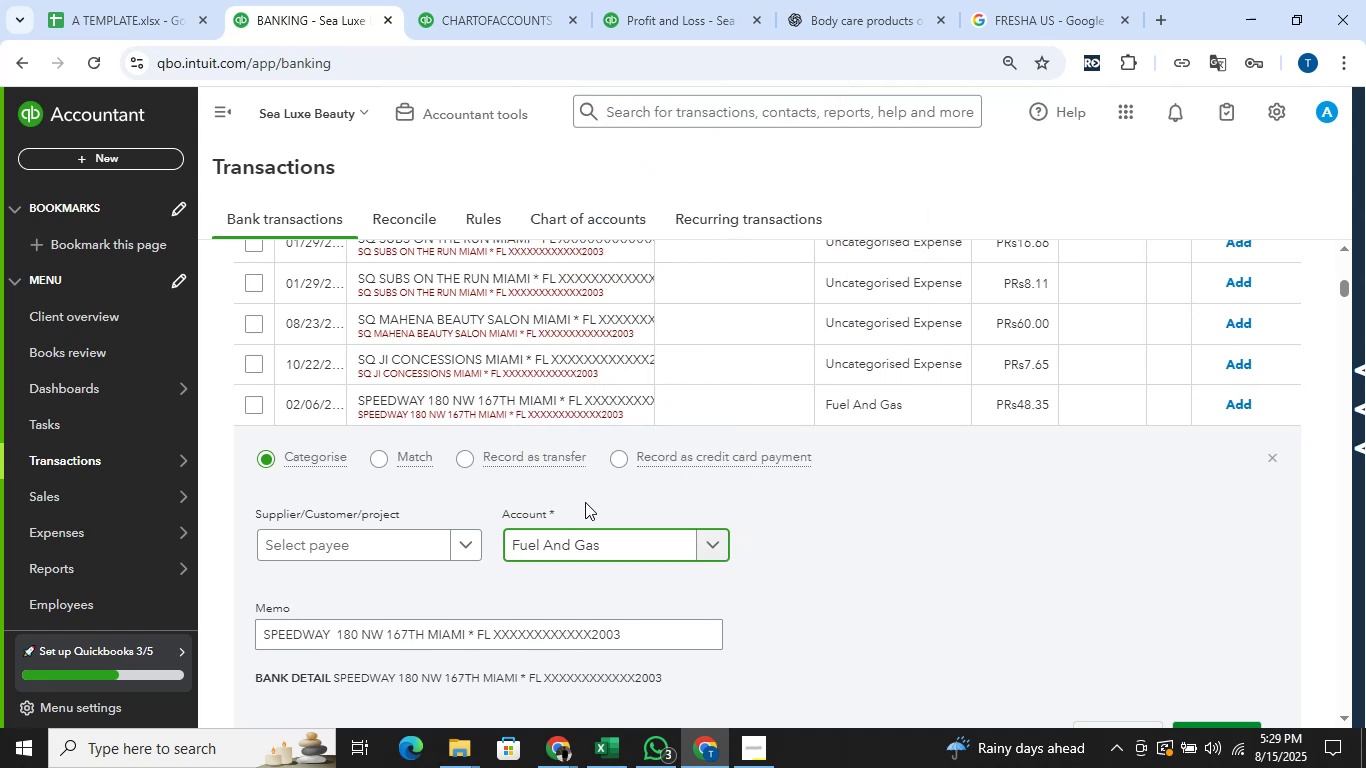 
scroll: coordinate [966, 587], scroll_direction: down, amount: 1.0
 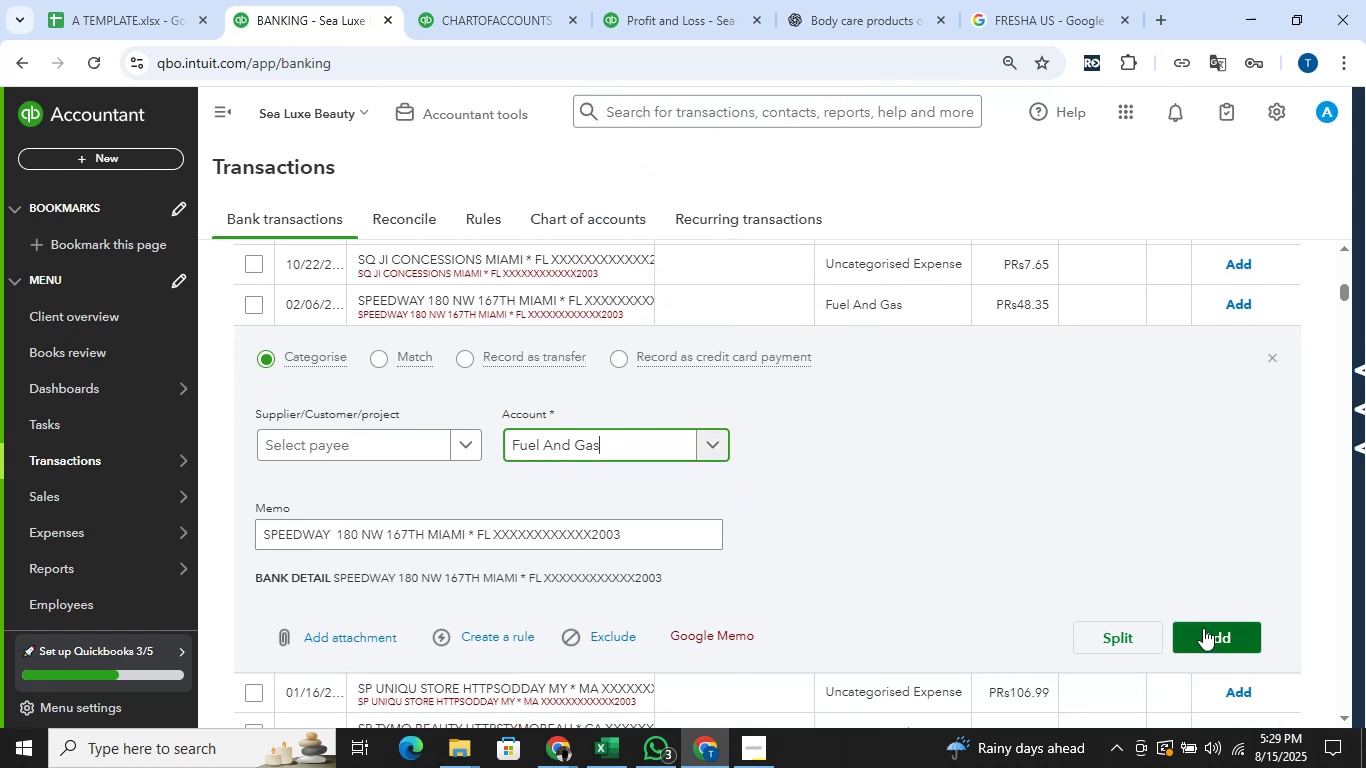 
left_click([1208, 631])
 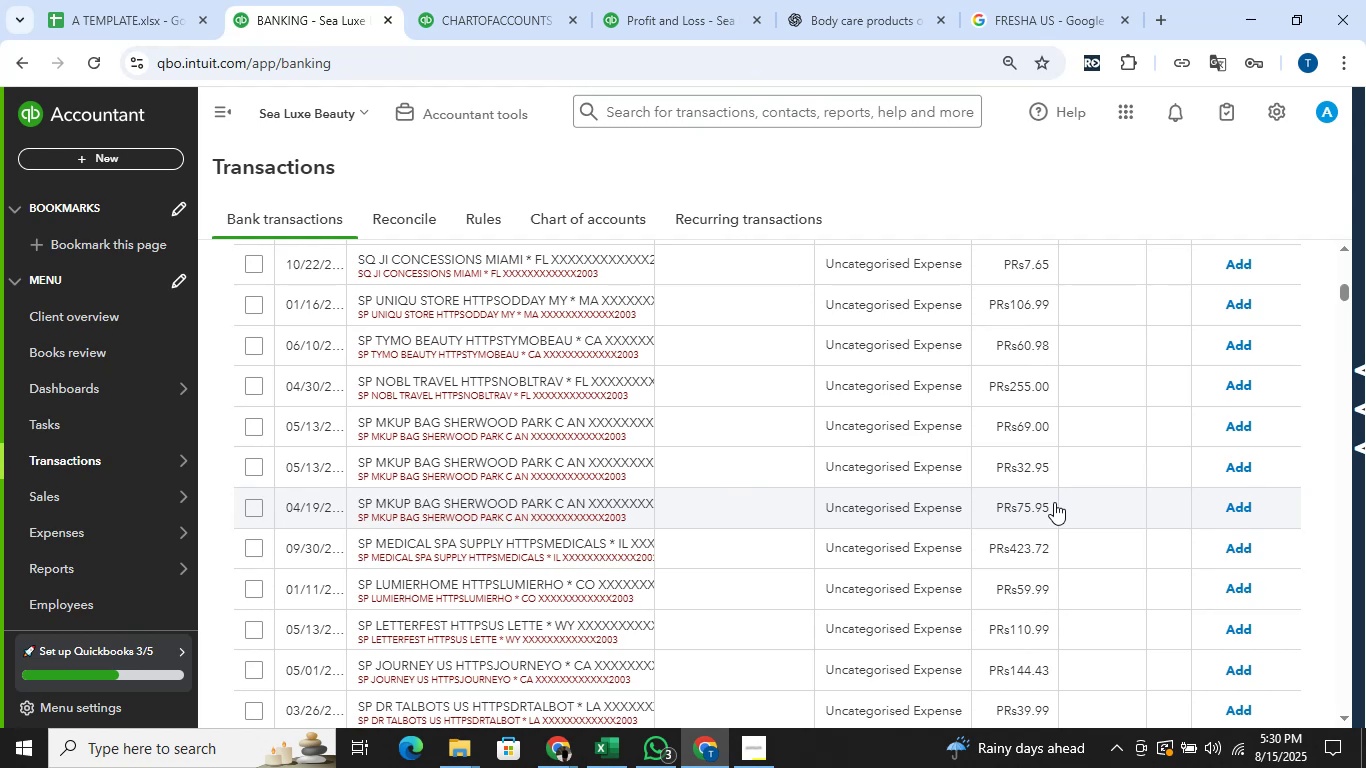 
wait(28.01)
 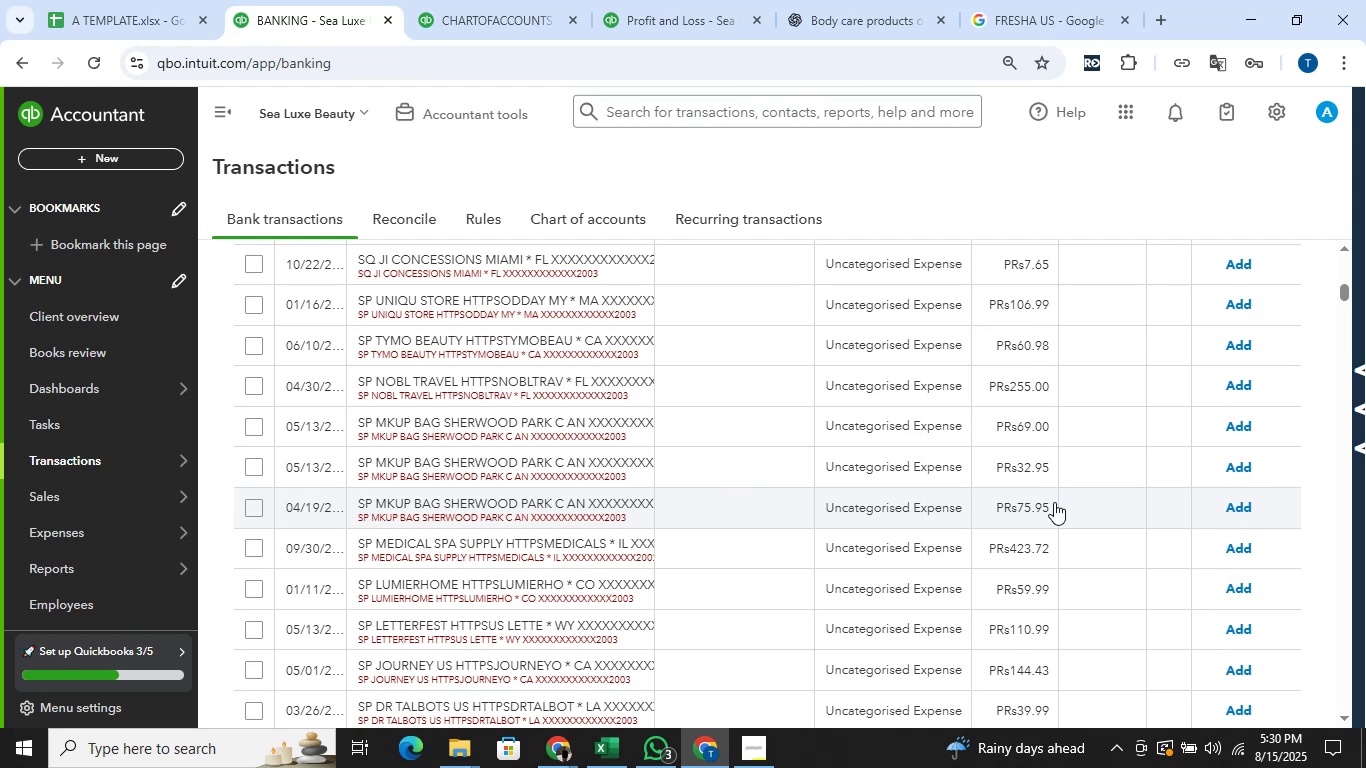 
scroll: coordinate [600, 516], scroll_direction: down, amount: 3.0
 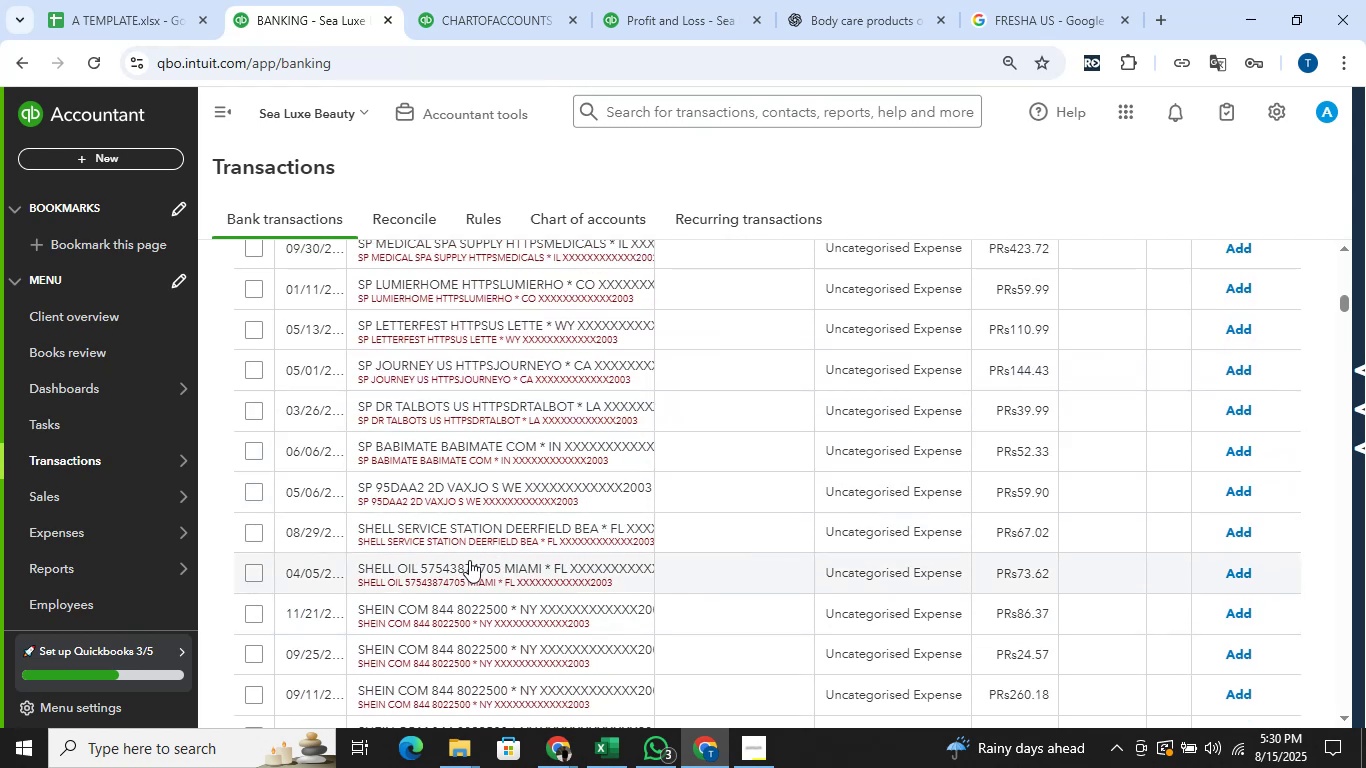 
left_click([482, 533])
 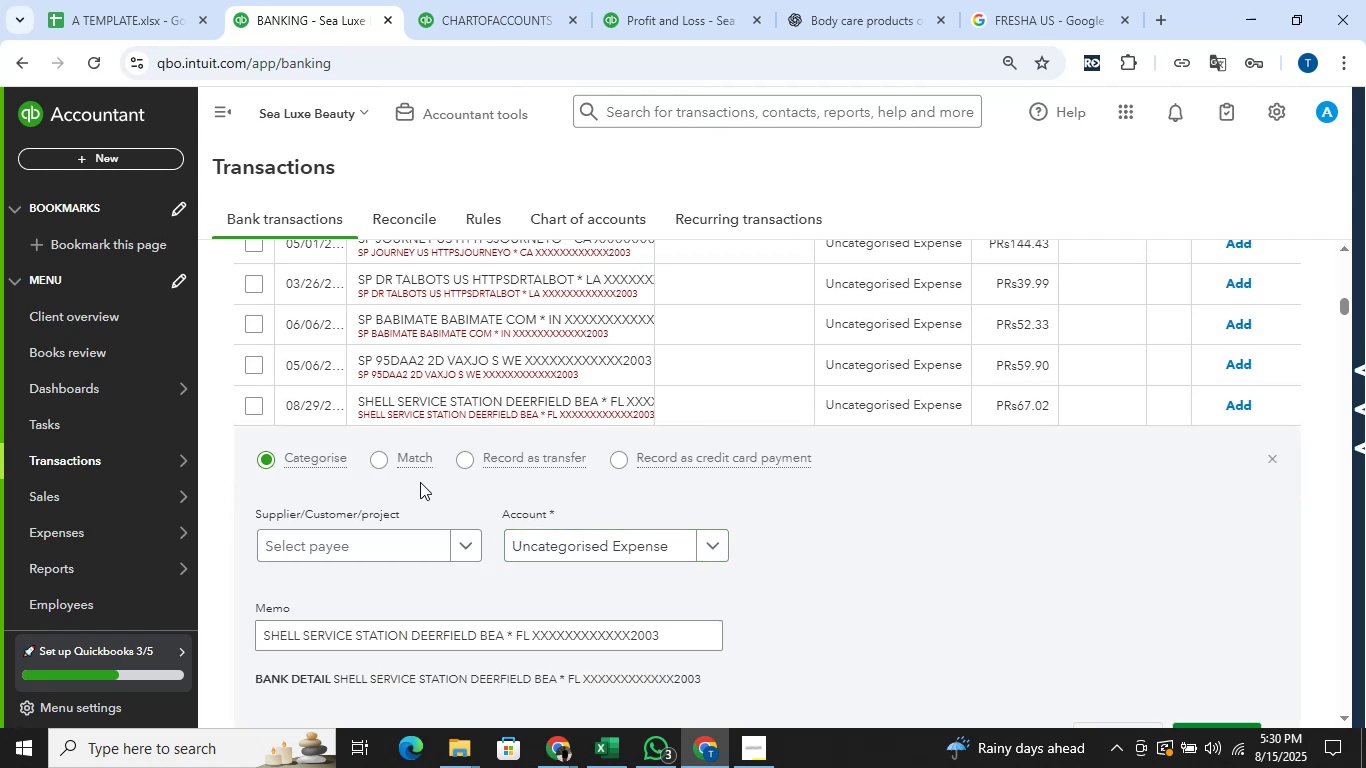 
left_click([572, 548])
 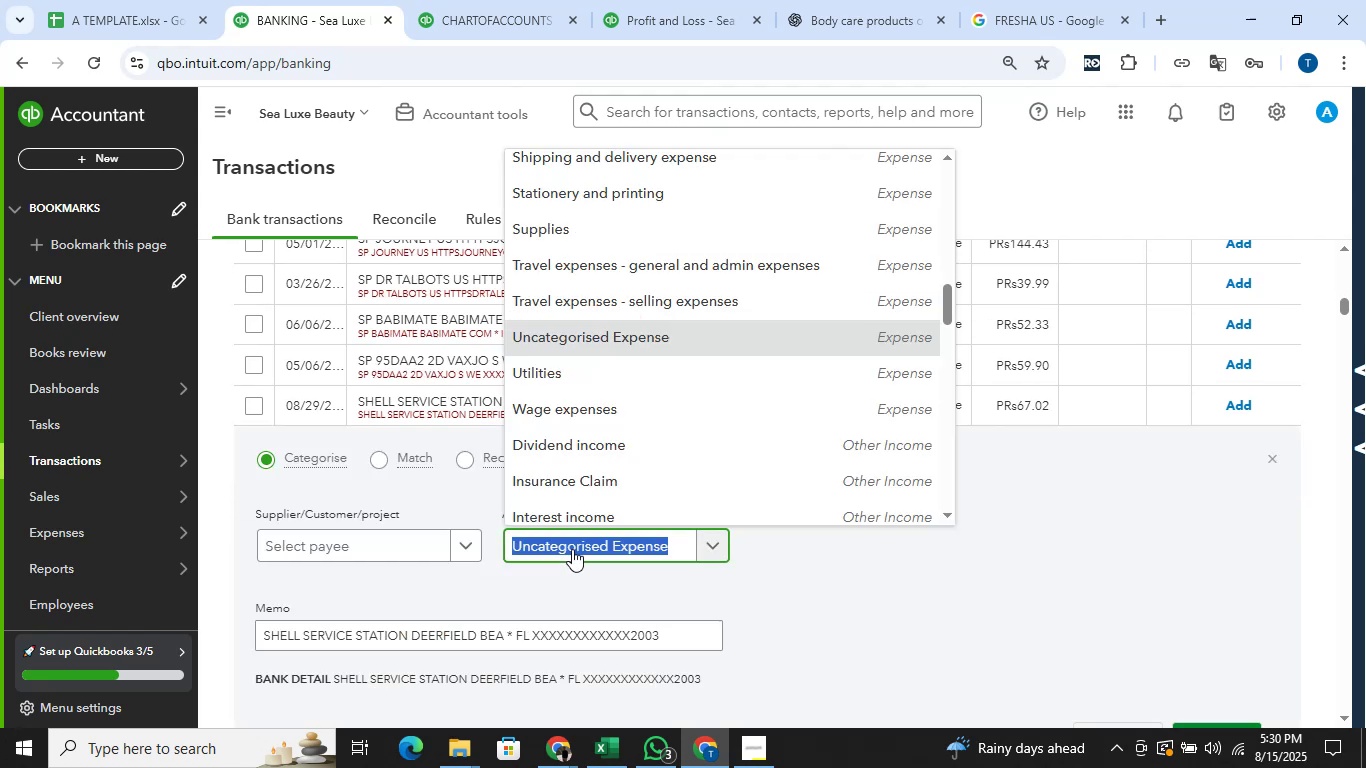 
type(fue)
 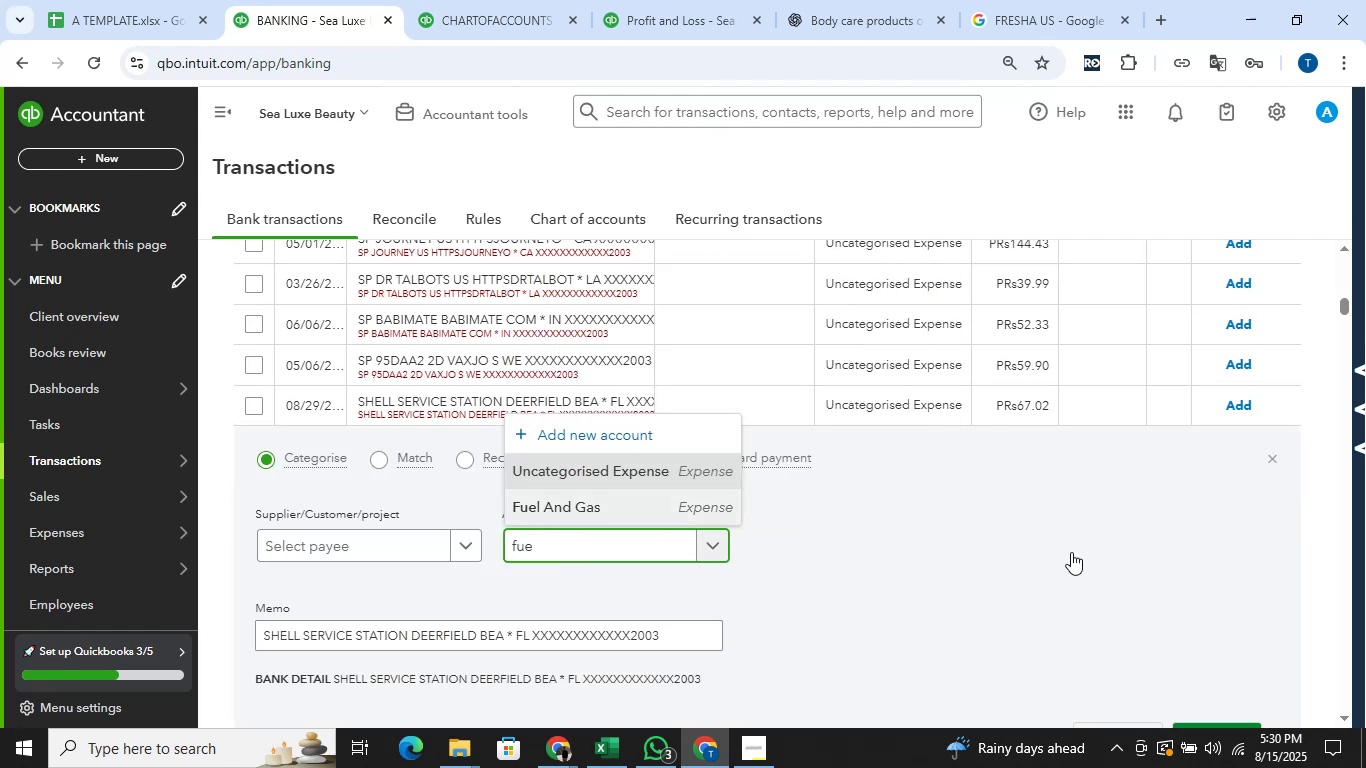 
scroll: coordinate [961, 559], scroll_direction: down, amount: 1.0
 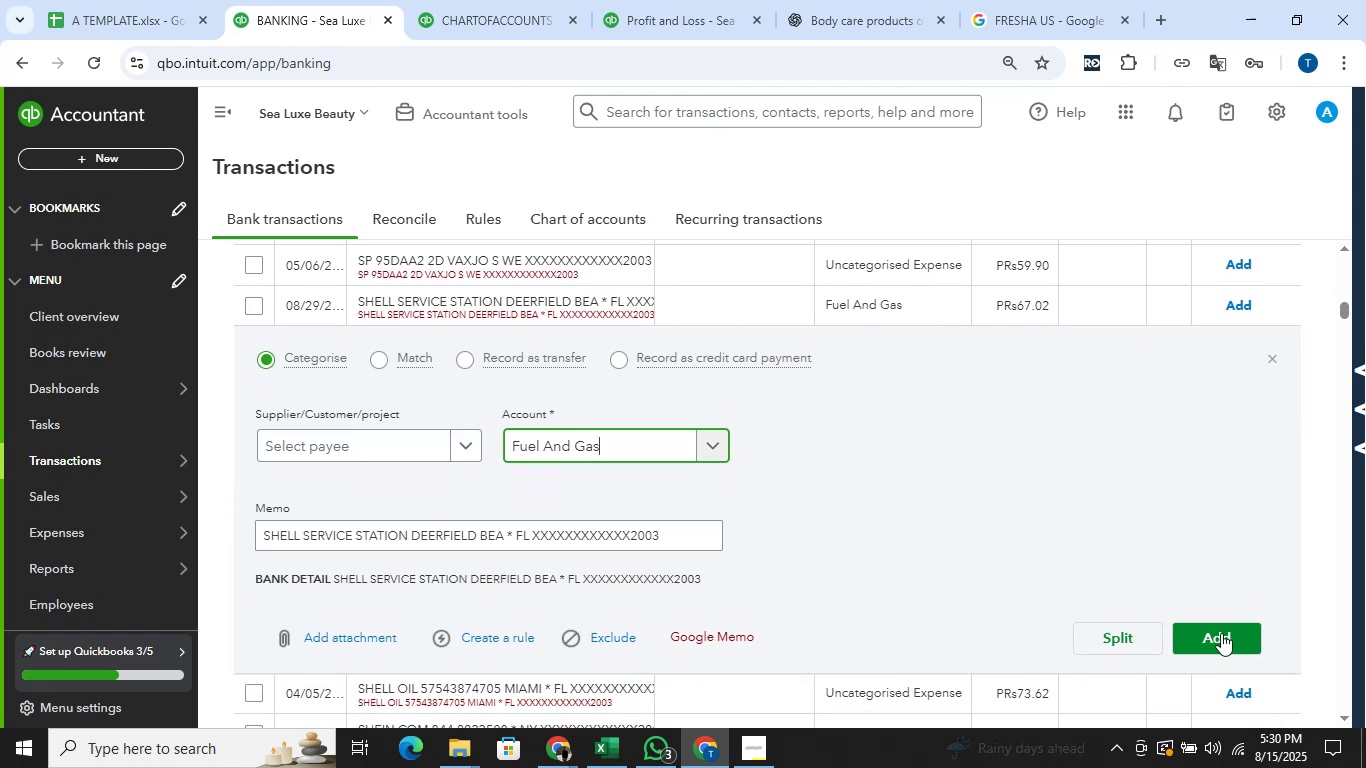 
left_click([1221, 633])
 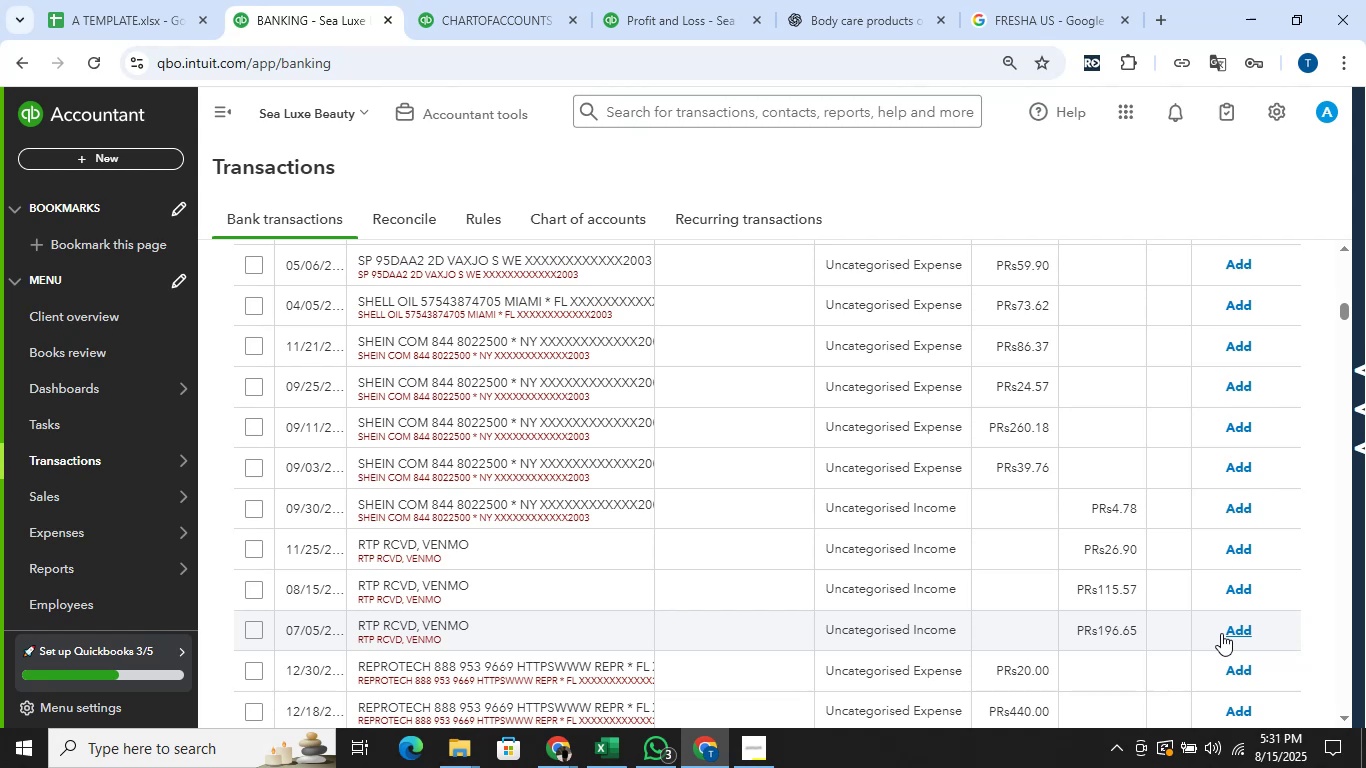 
wait(35.99)
 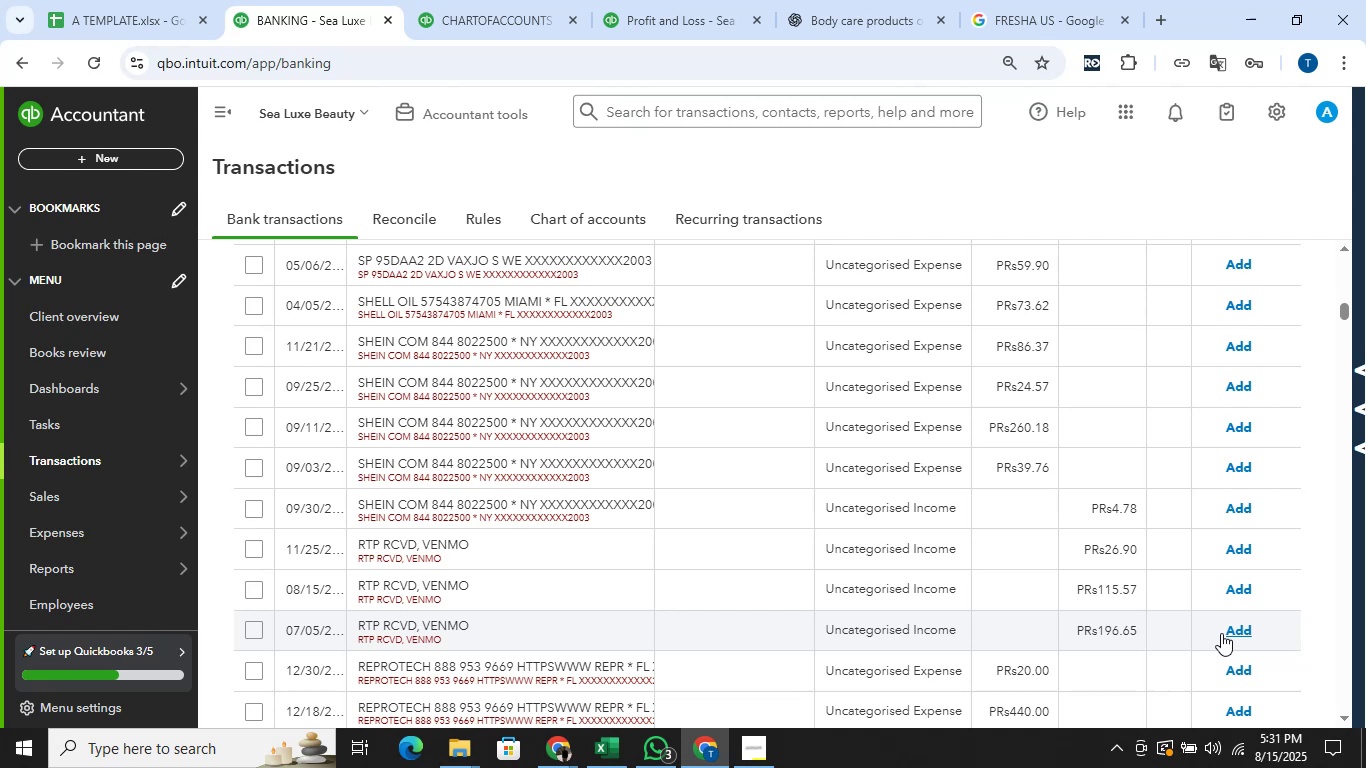 
scroll: coordinate [519, 472], scroll_direction: up, amount: 1.0
 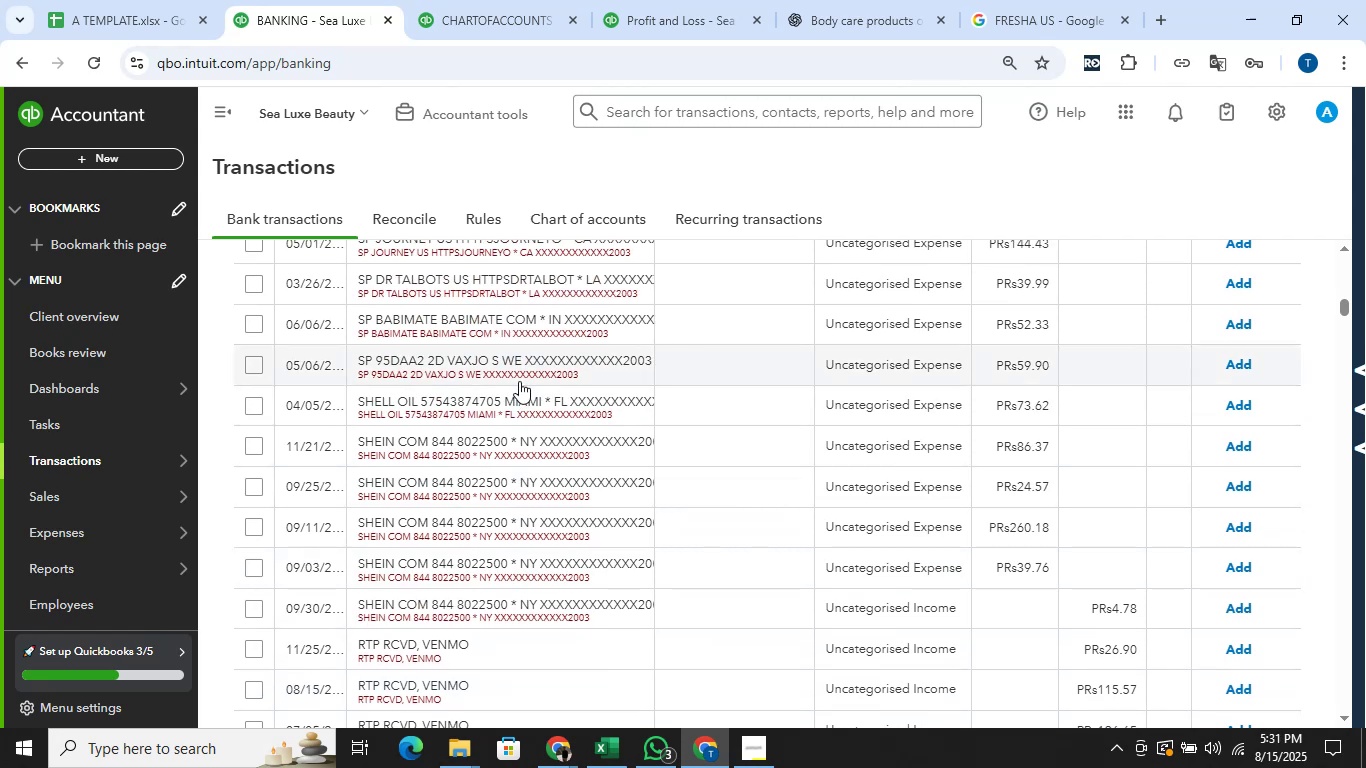 
left_click([539, 407])
 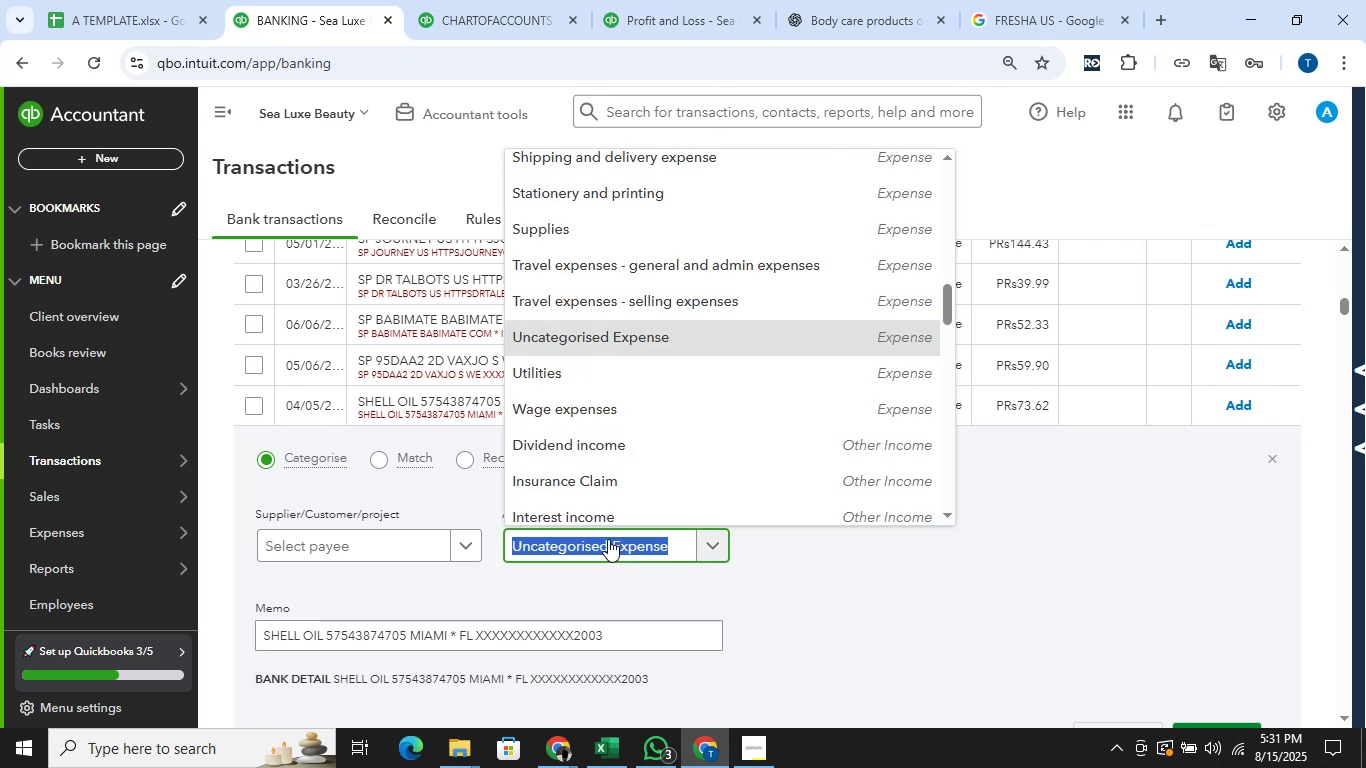 
type(fue)
 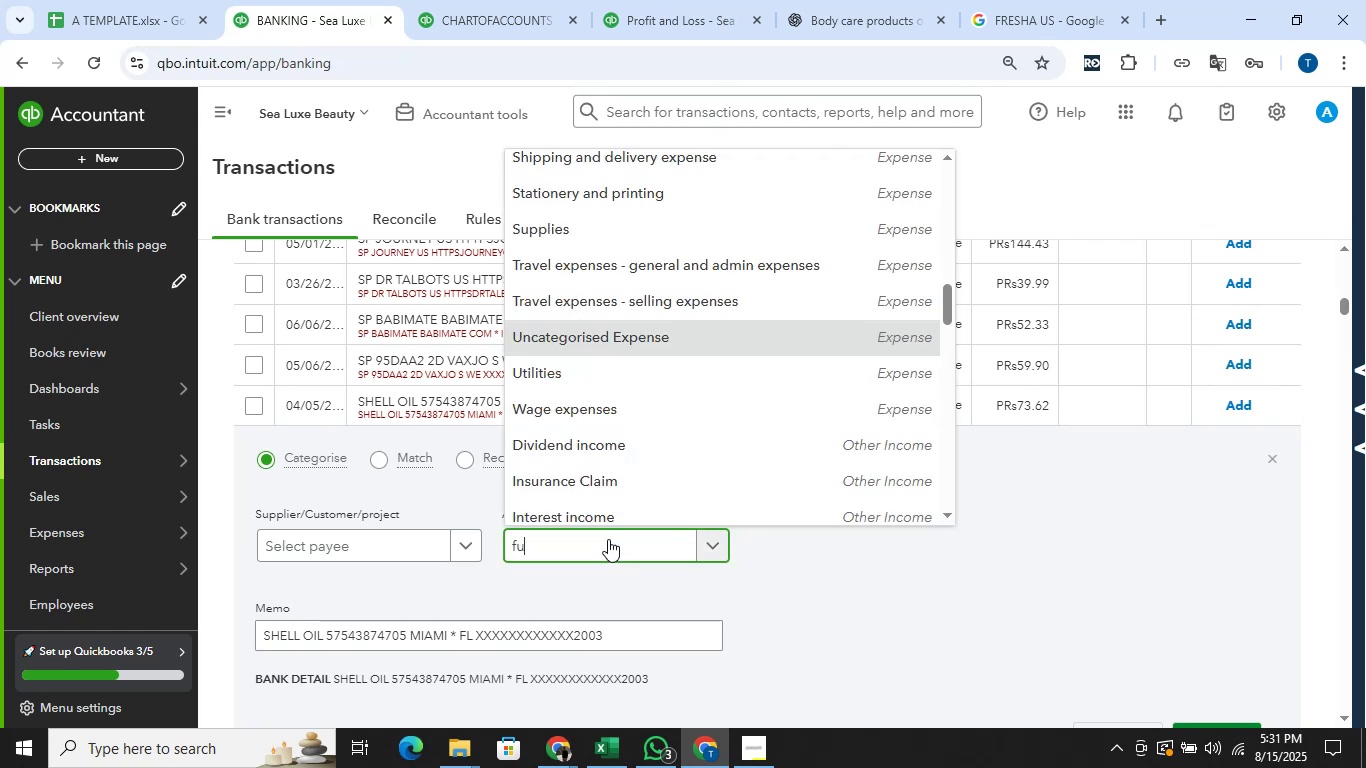 
right_click([608, 539])
 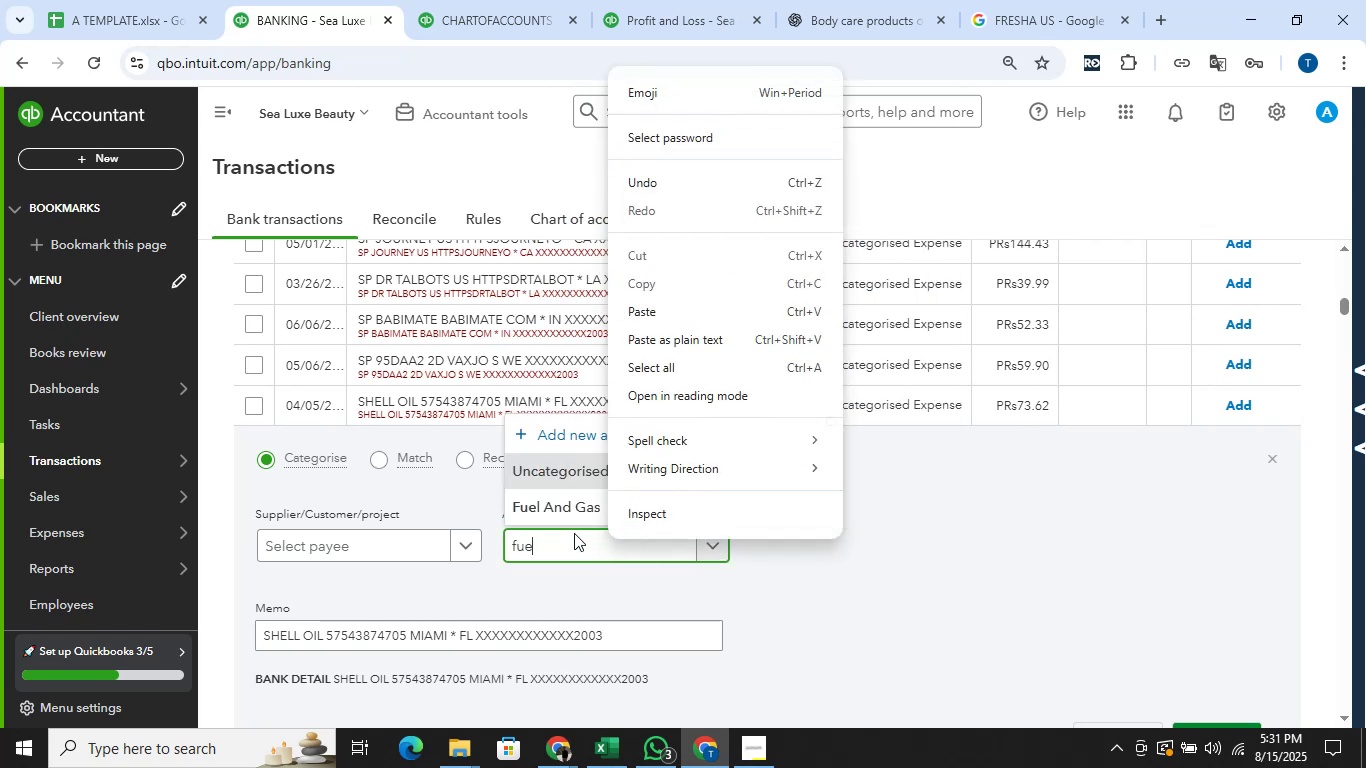 
left_click([577, 509])
 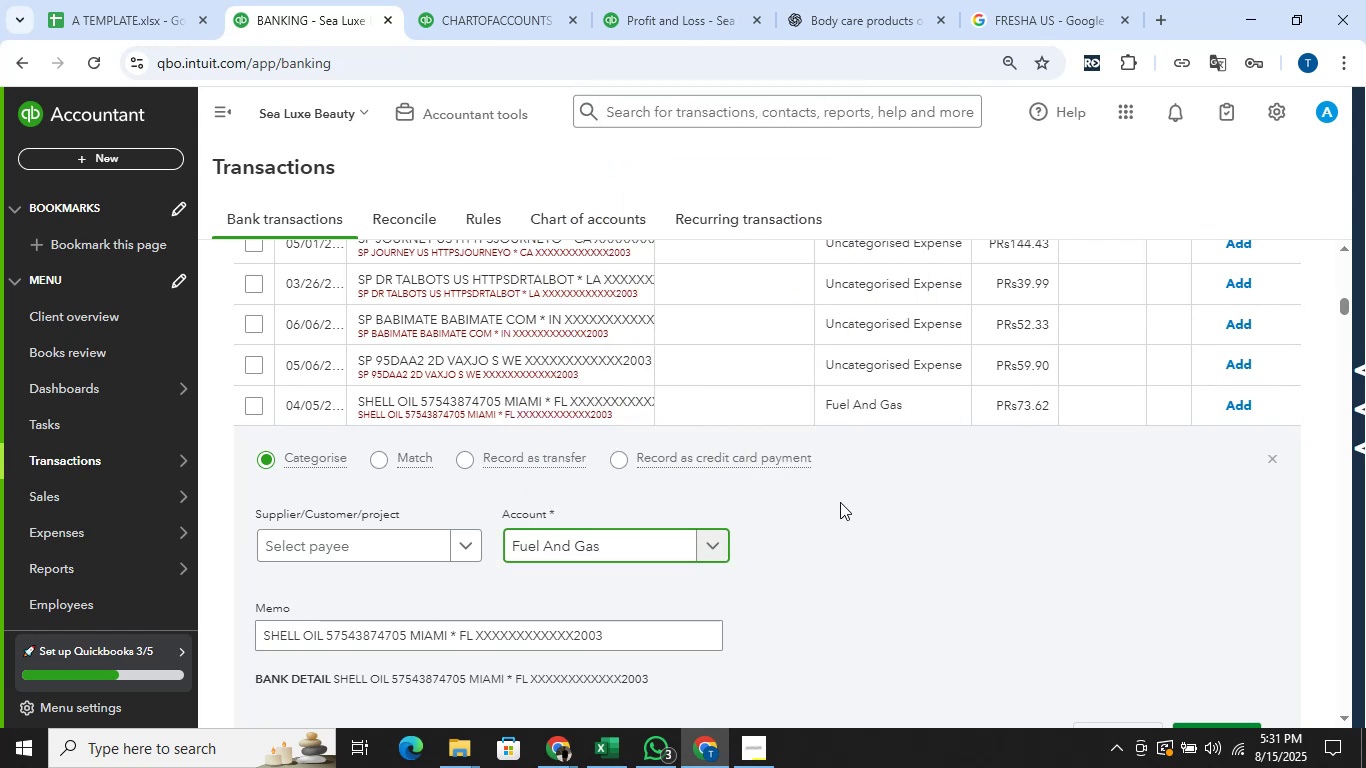 
scroll: coordinate [954, 537], scroll_direction: down, amount: 2.0
 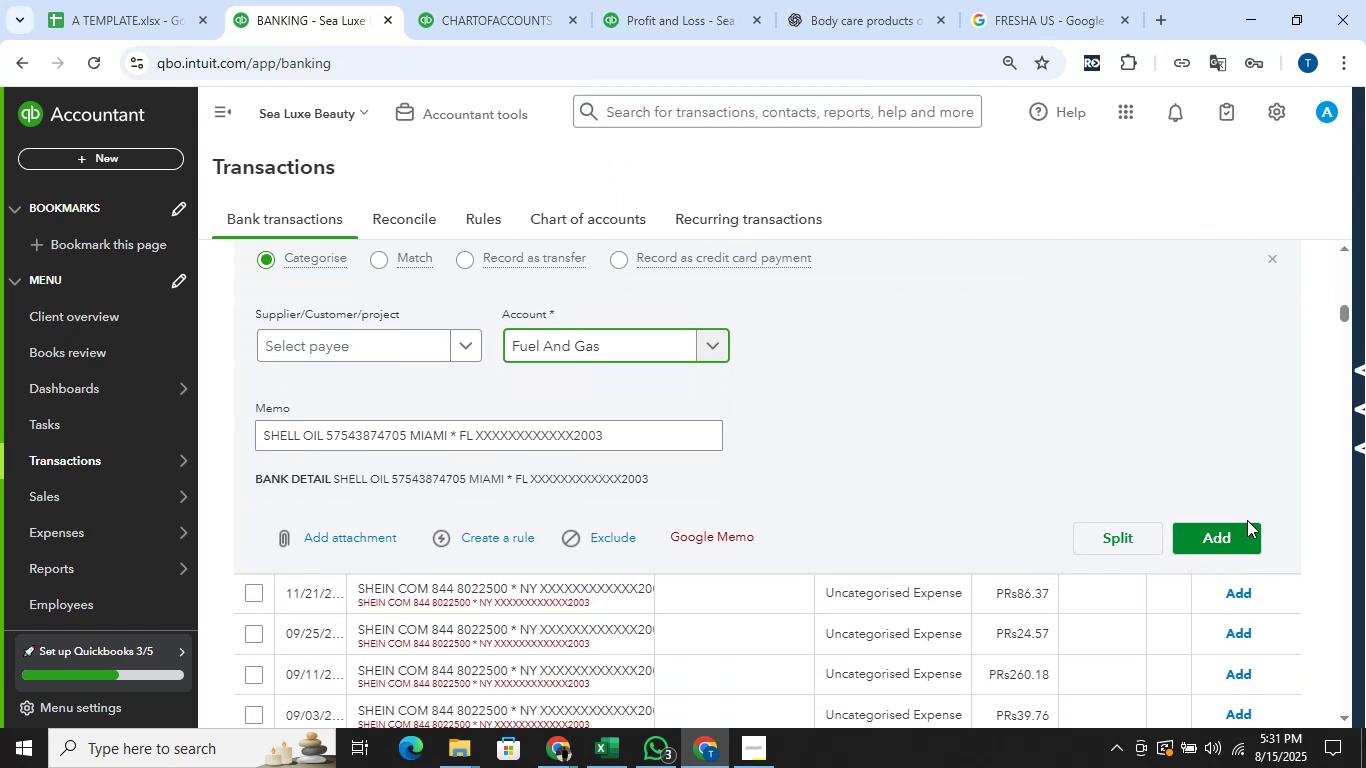 
left_click([1228, 534])
 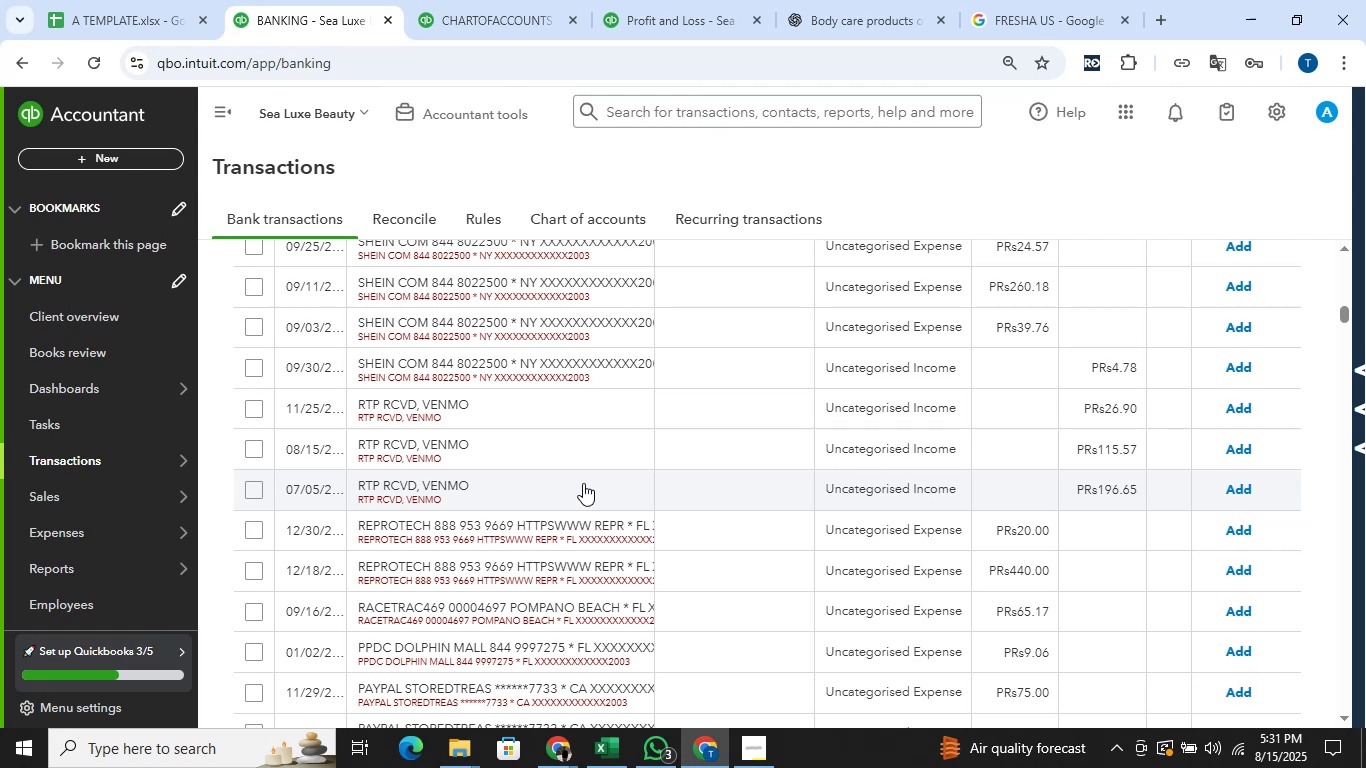 
wait(21.38)
 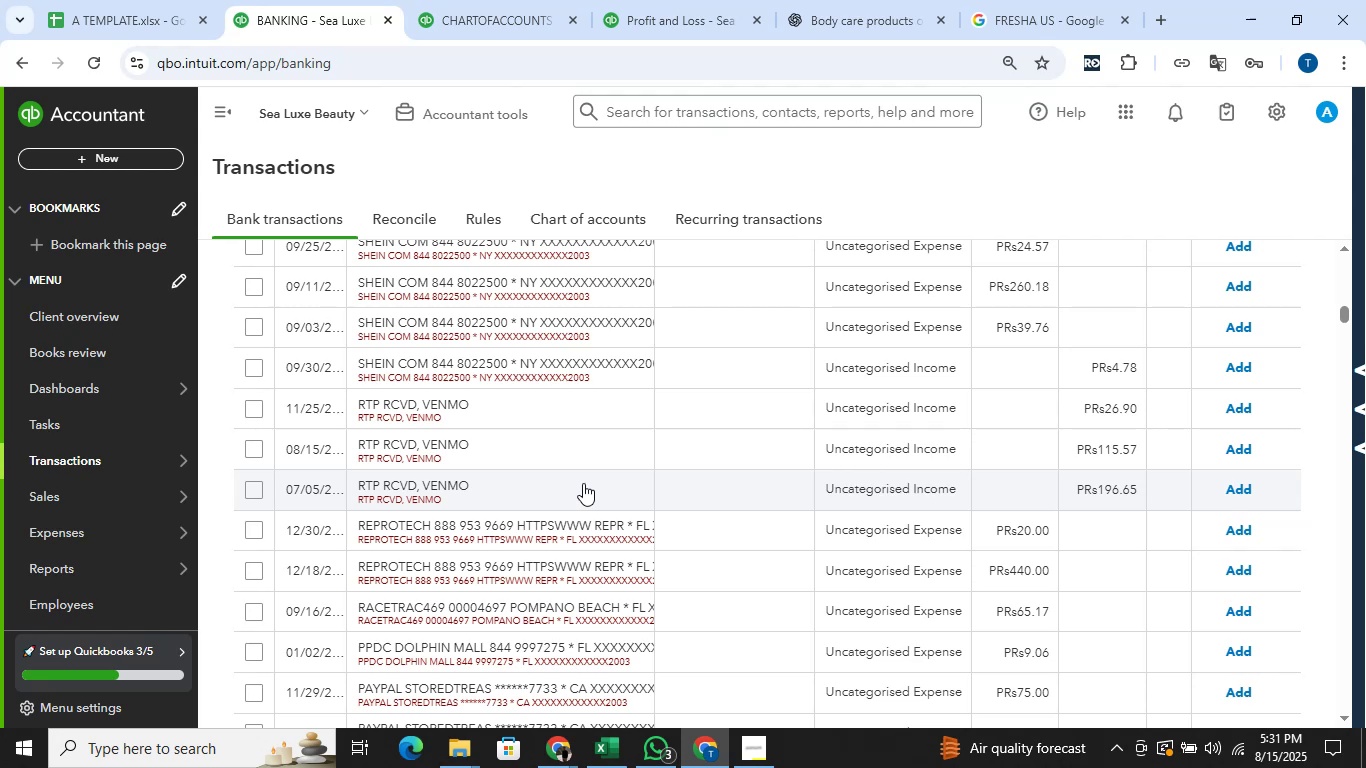 
scroll: coordinate [493, 518], scroll_direction: down, amount: 6.0
 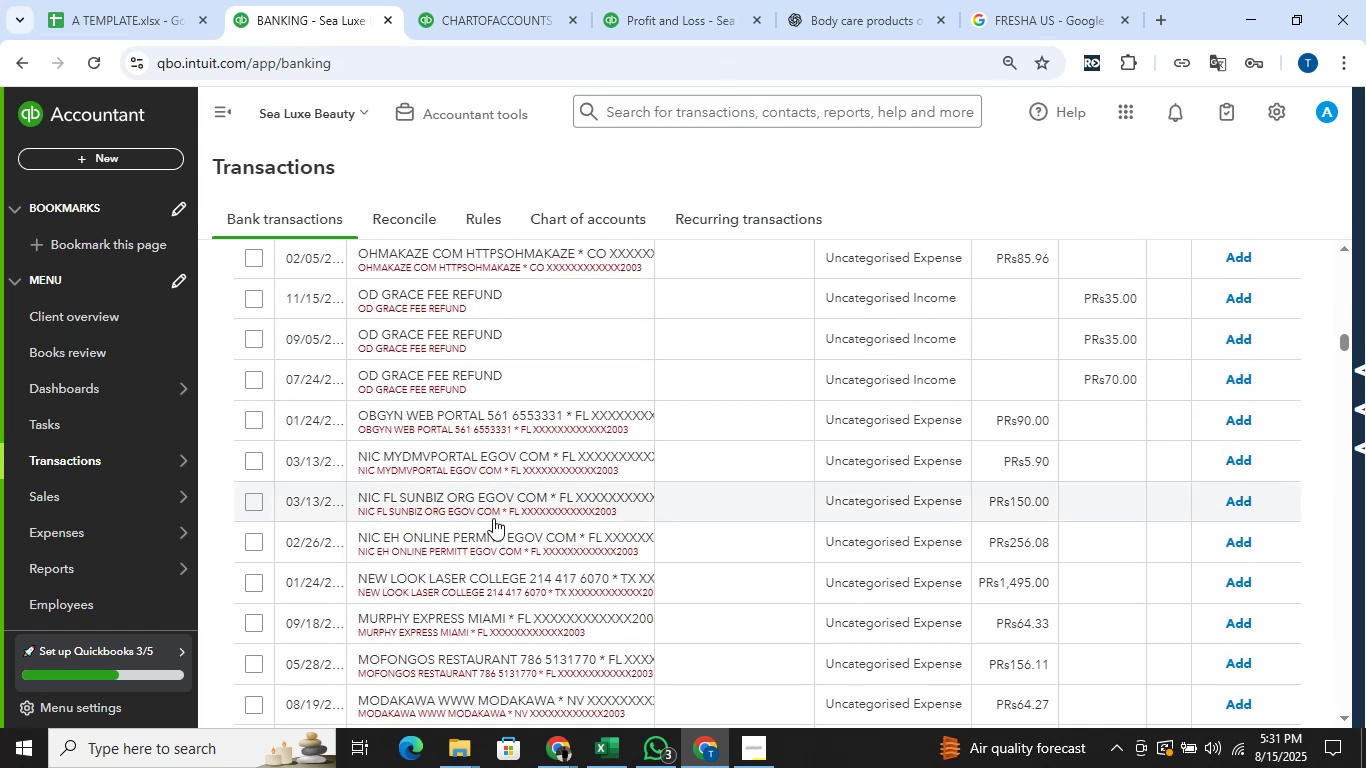 
scroll: coordinate [470, 490], scroll_direction: down, amount: 4.0
 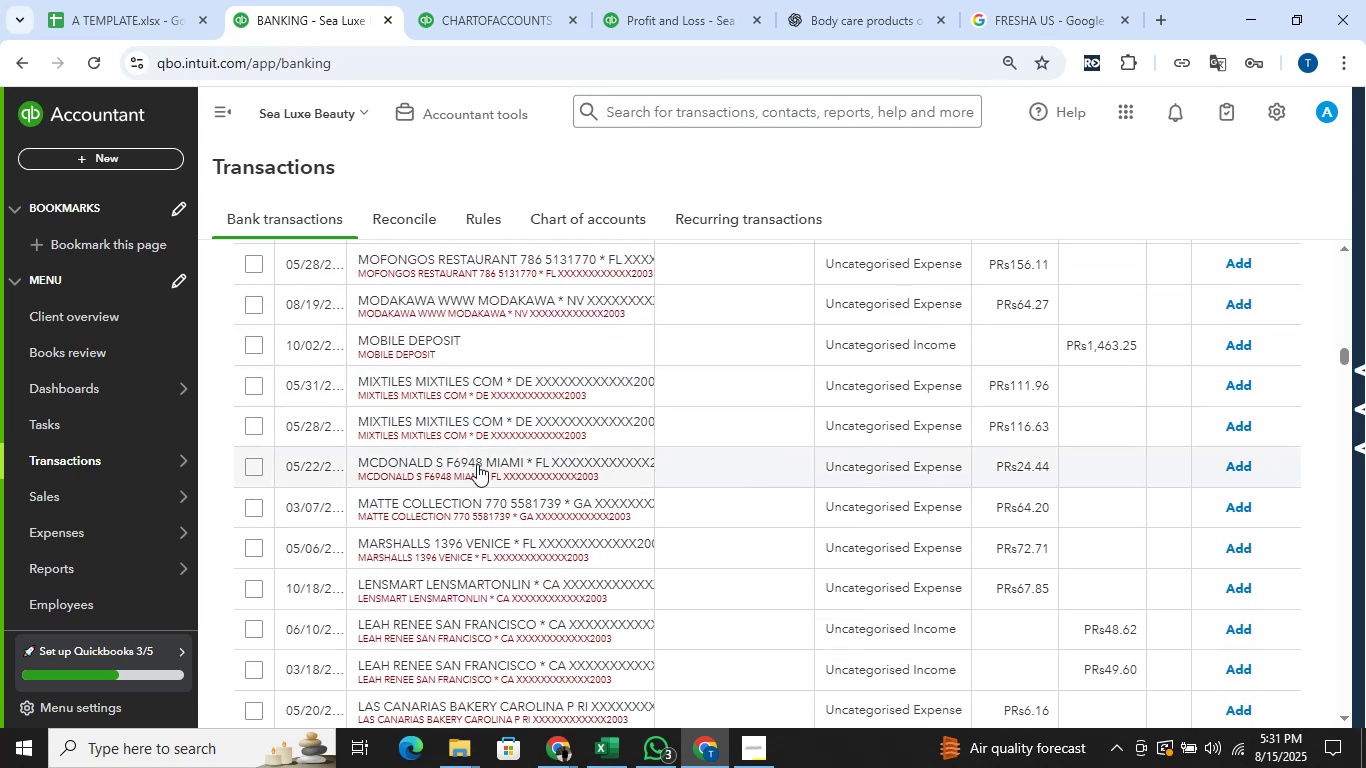 
left_click([478, 465])
 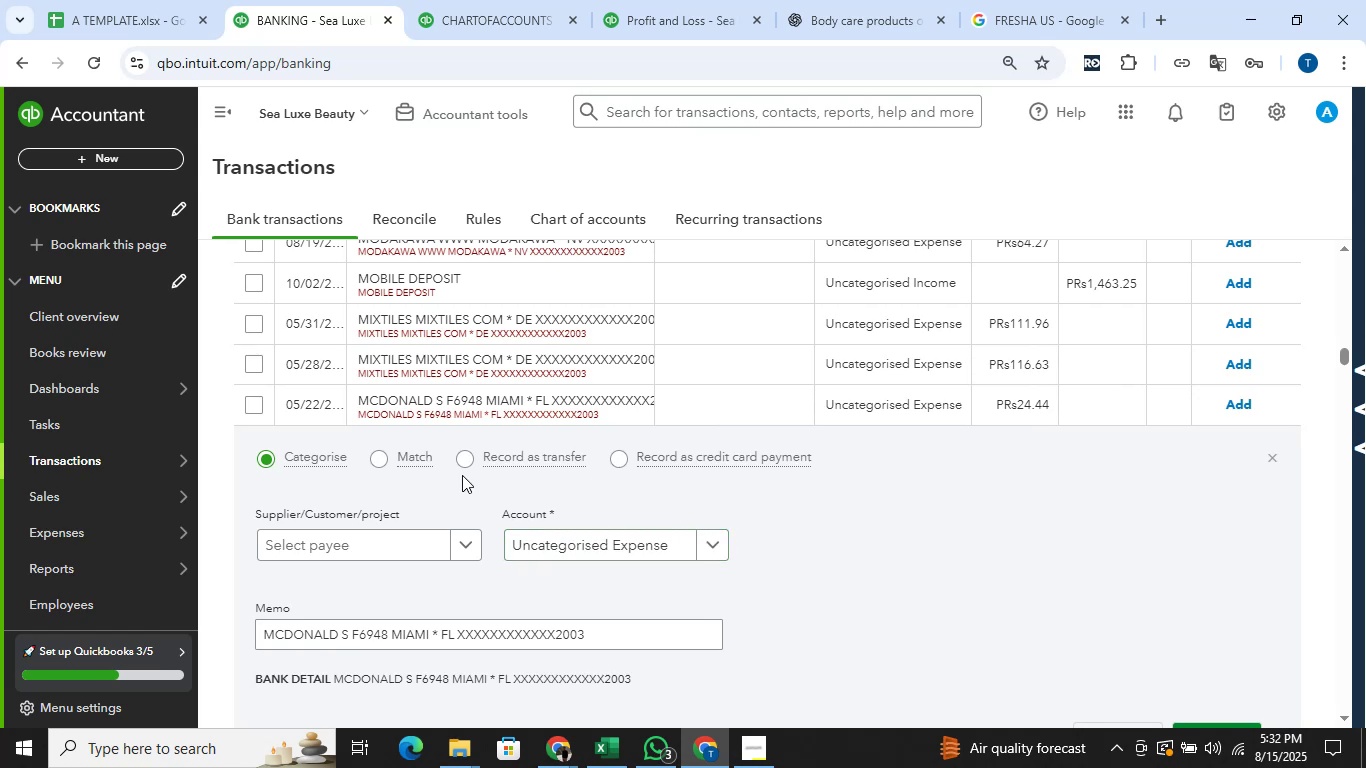 
left_click([590, 549])
 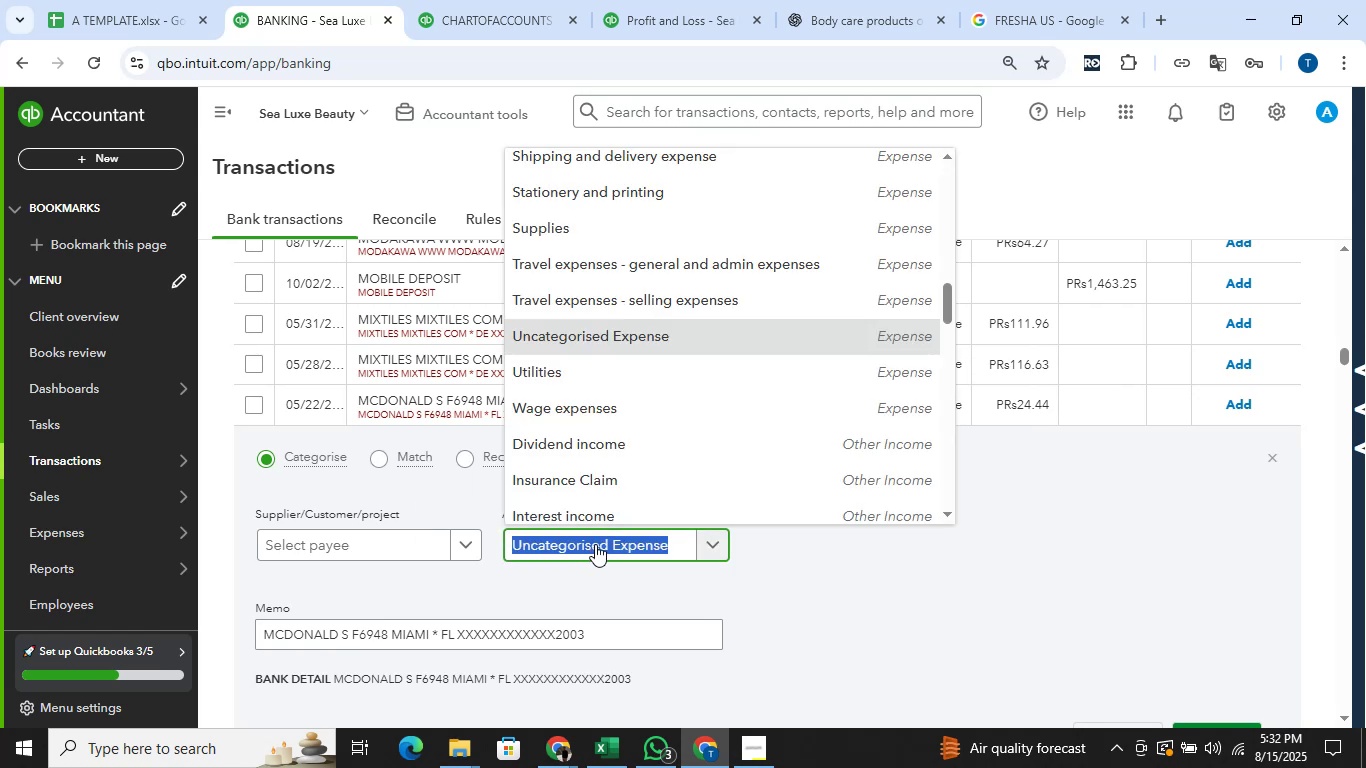 
type(mea)
 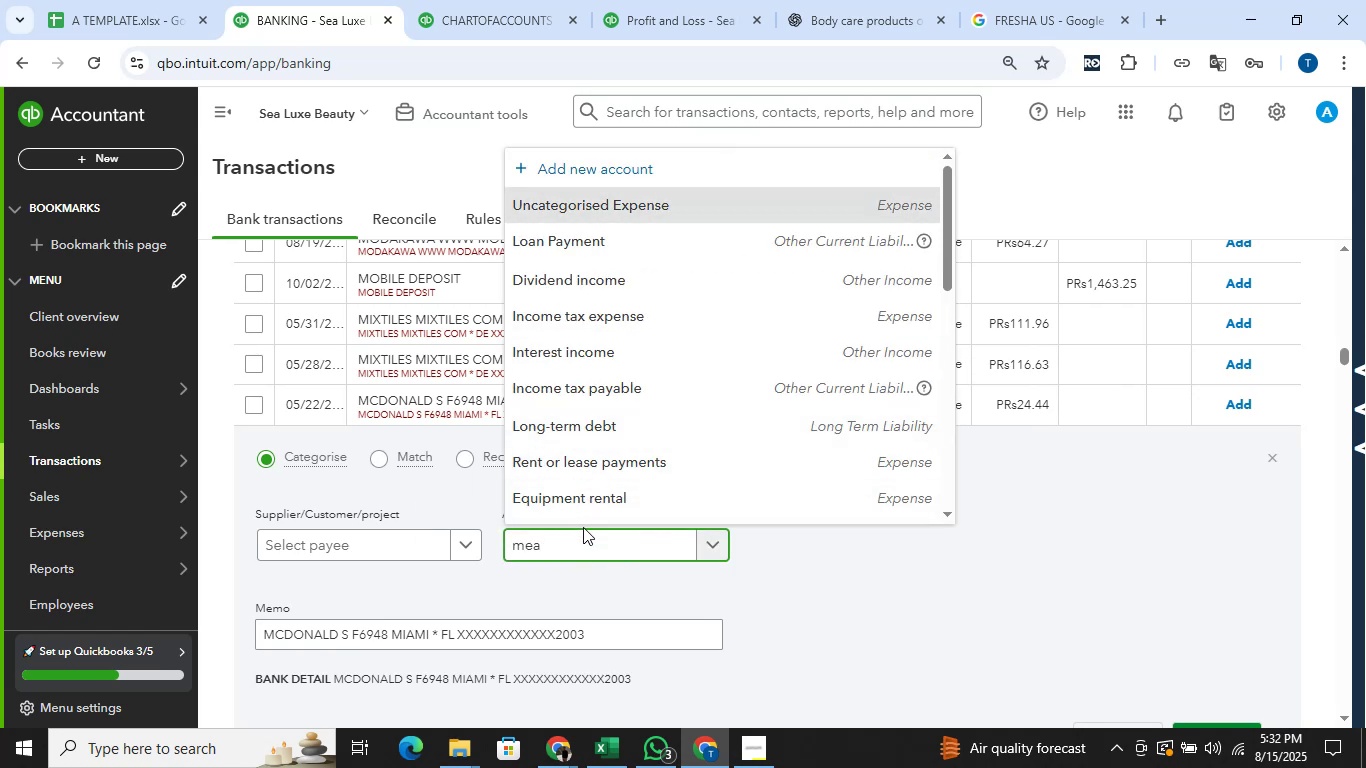 
key(L)
 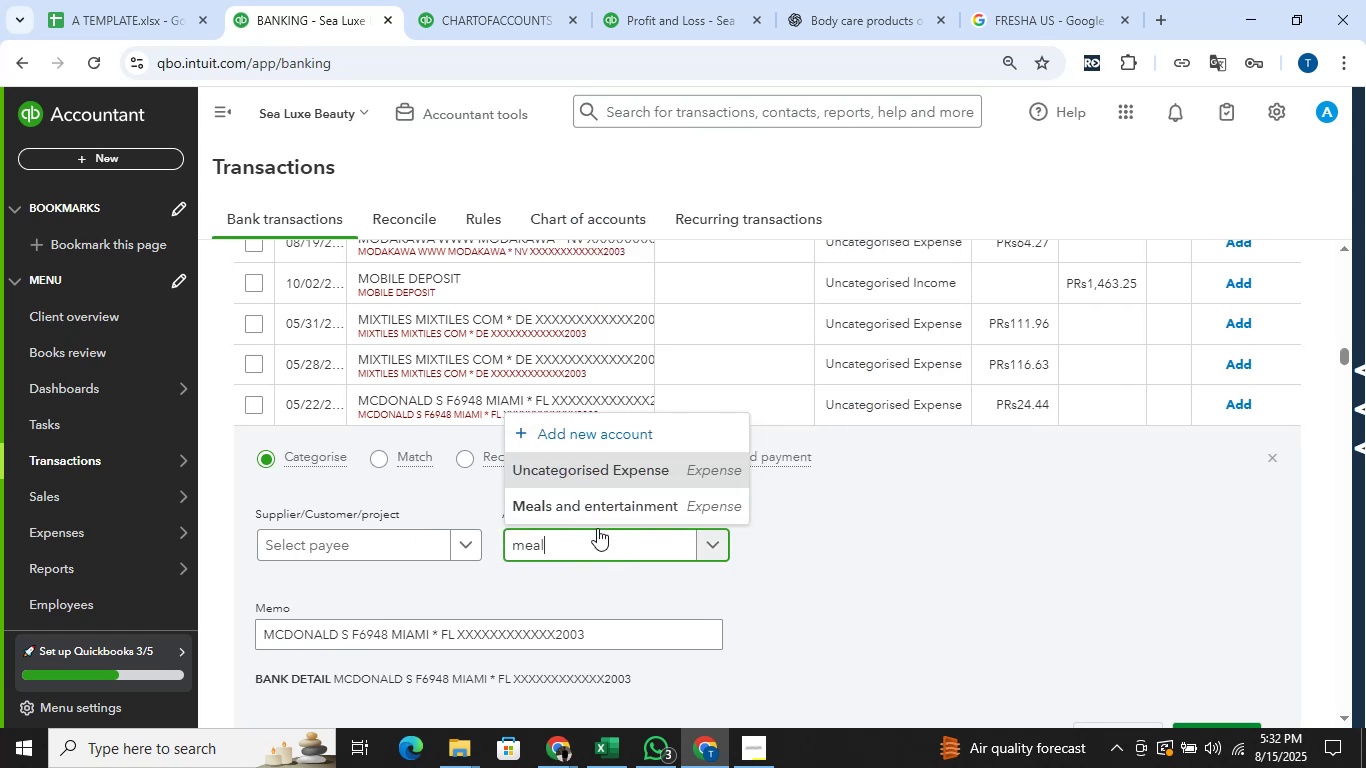 
left_click([626, 491])
 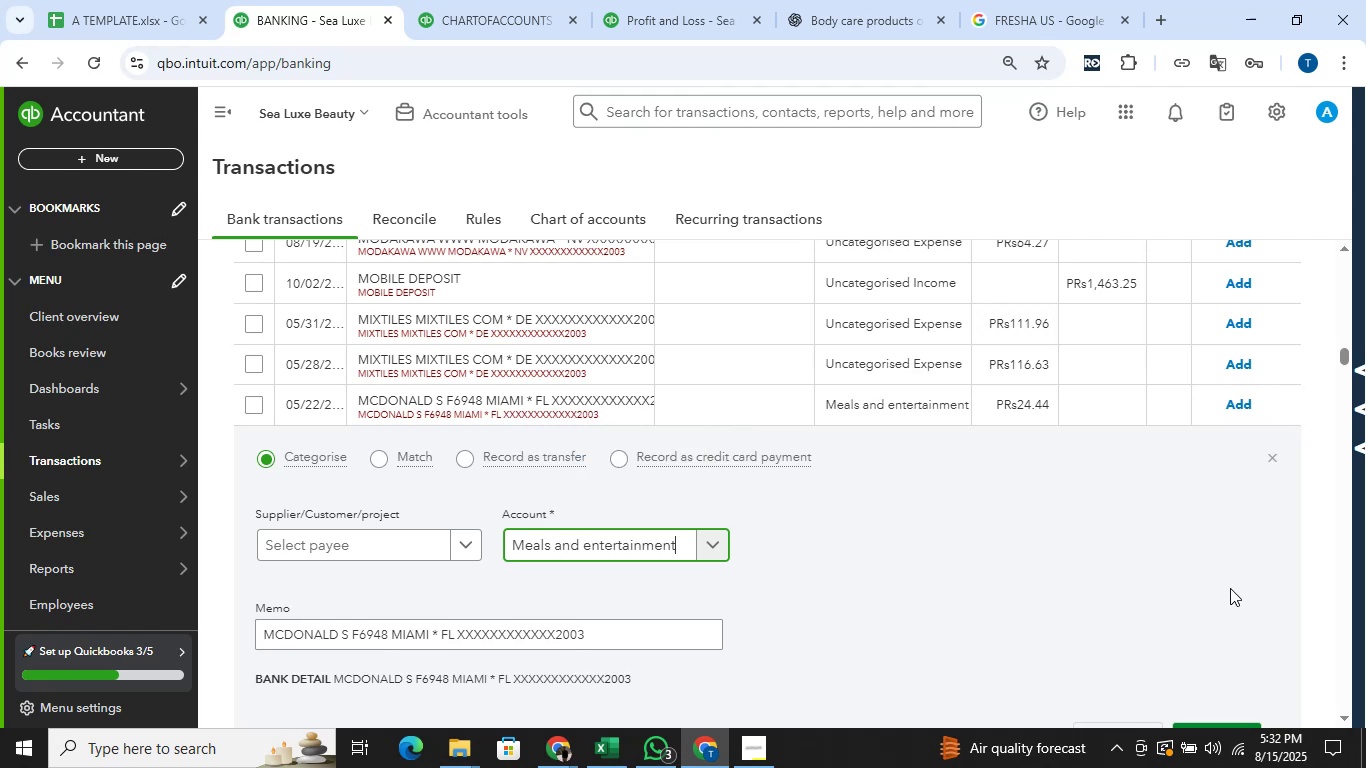 
scroll: coordinate [1179, 575], scroll_direction: down, amount: 1.0
 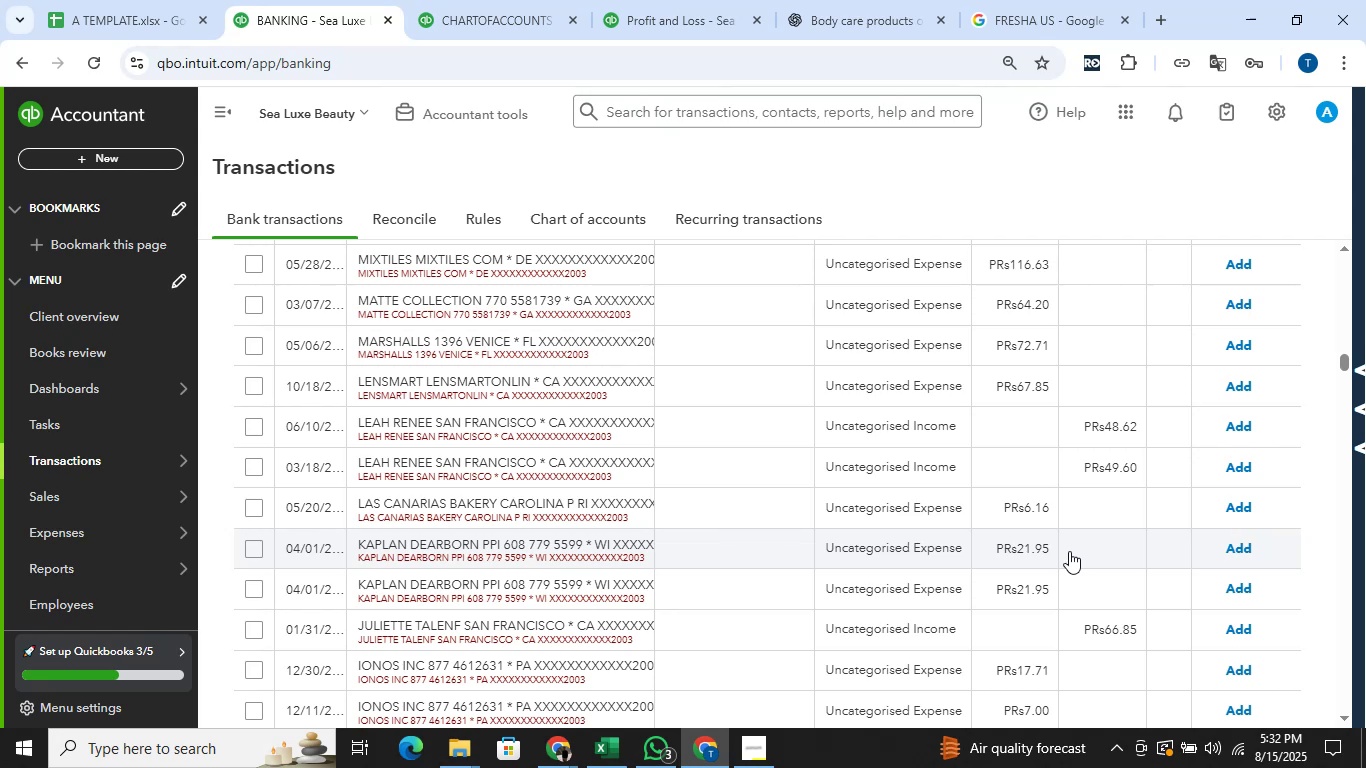 
wait(29.25)
 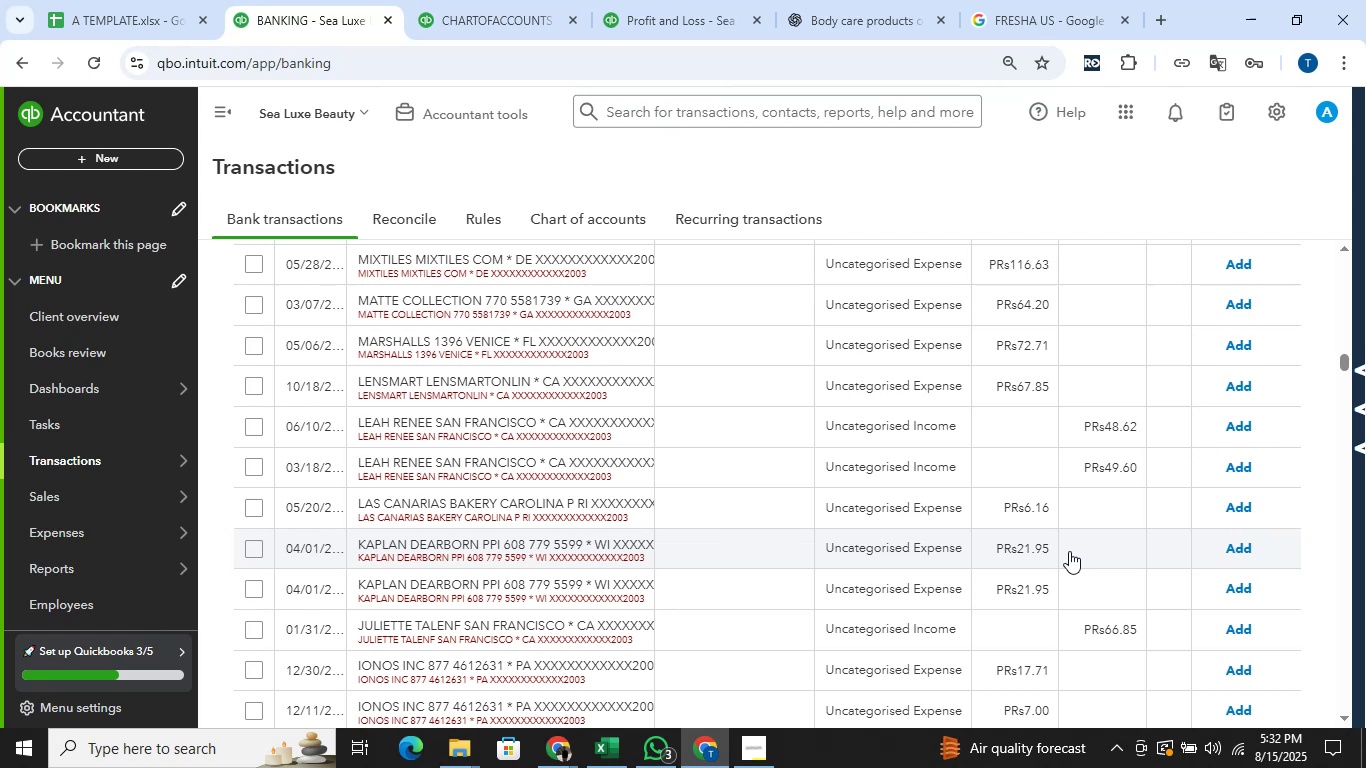 
scroll: coordinate [517, 395], scroll_direction: down, amount: 1.0
 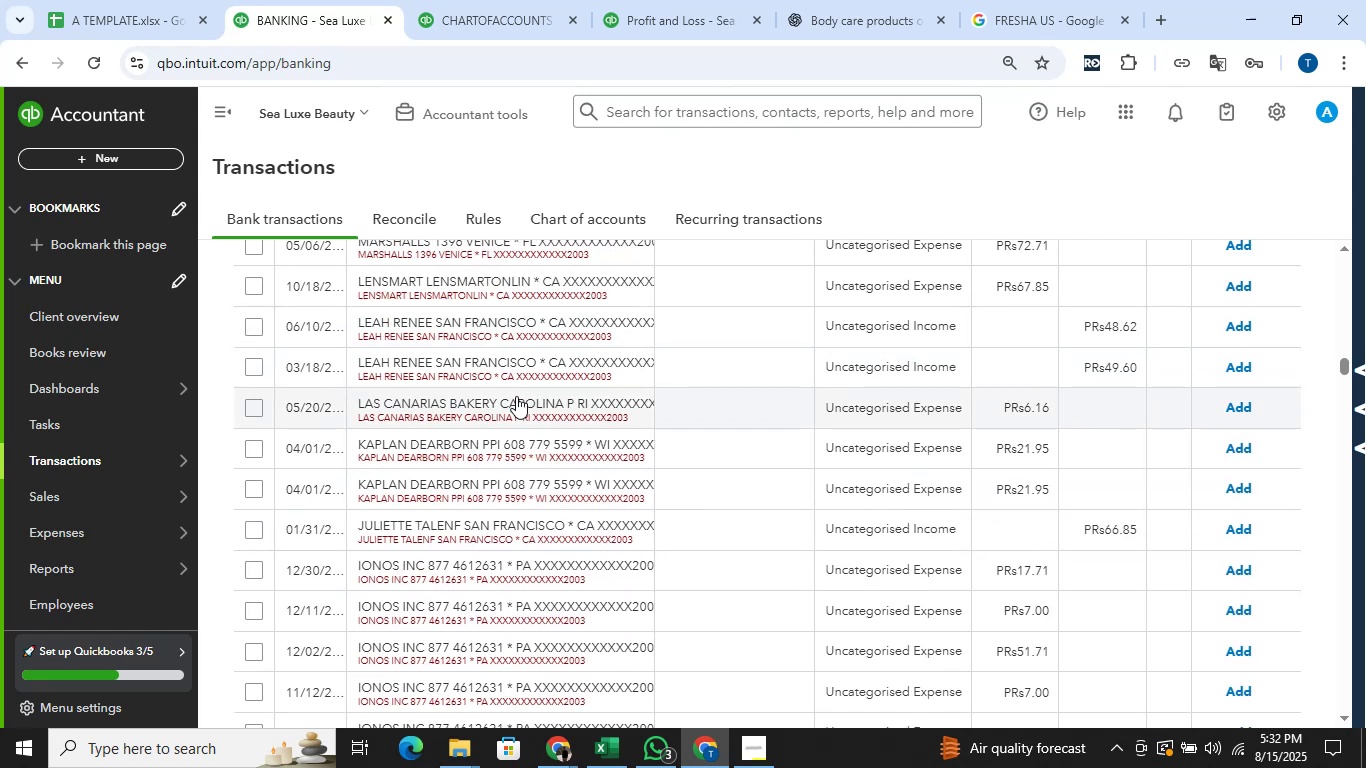 
mouse_move([460, 498])
 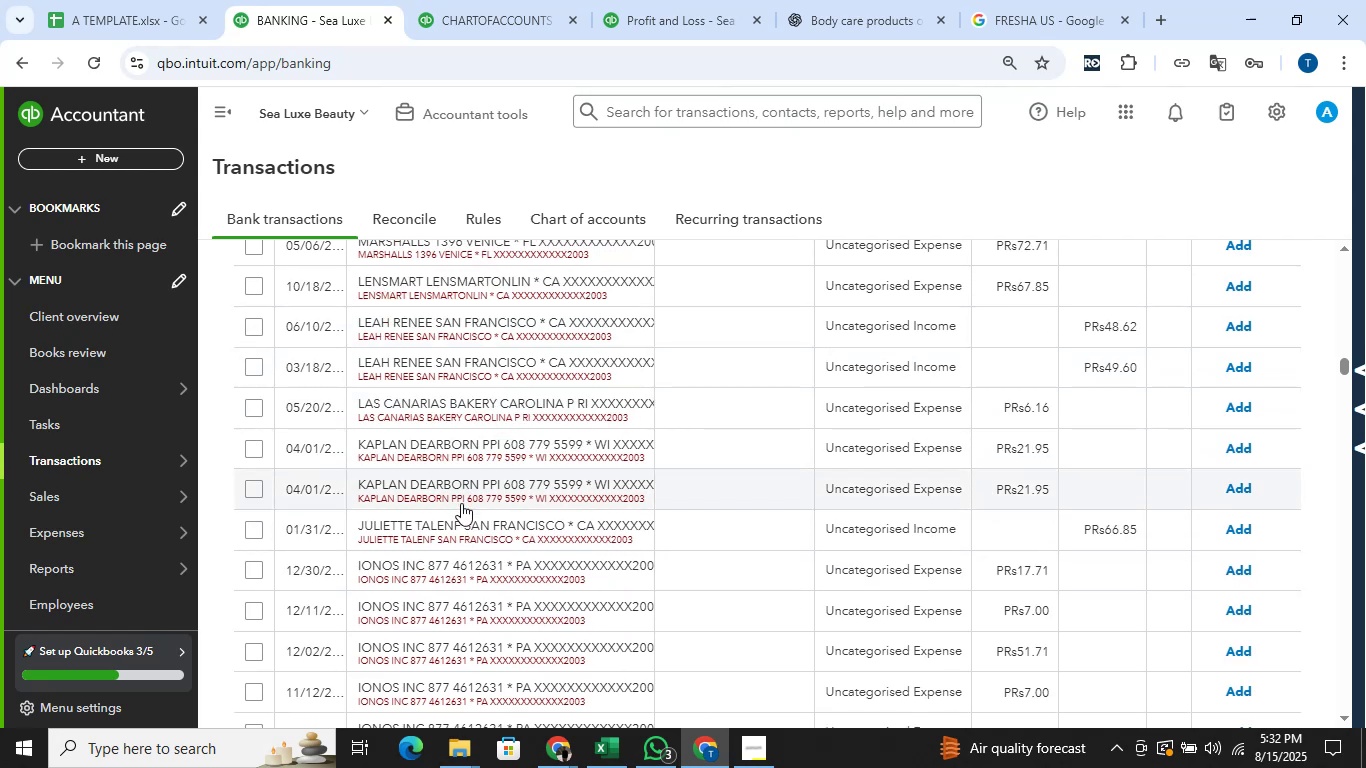 
scroll: coordinate [461, 503], scroll_direction: down, amount: 1.0
 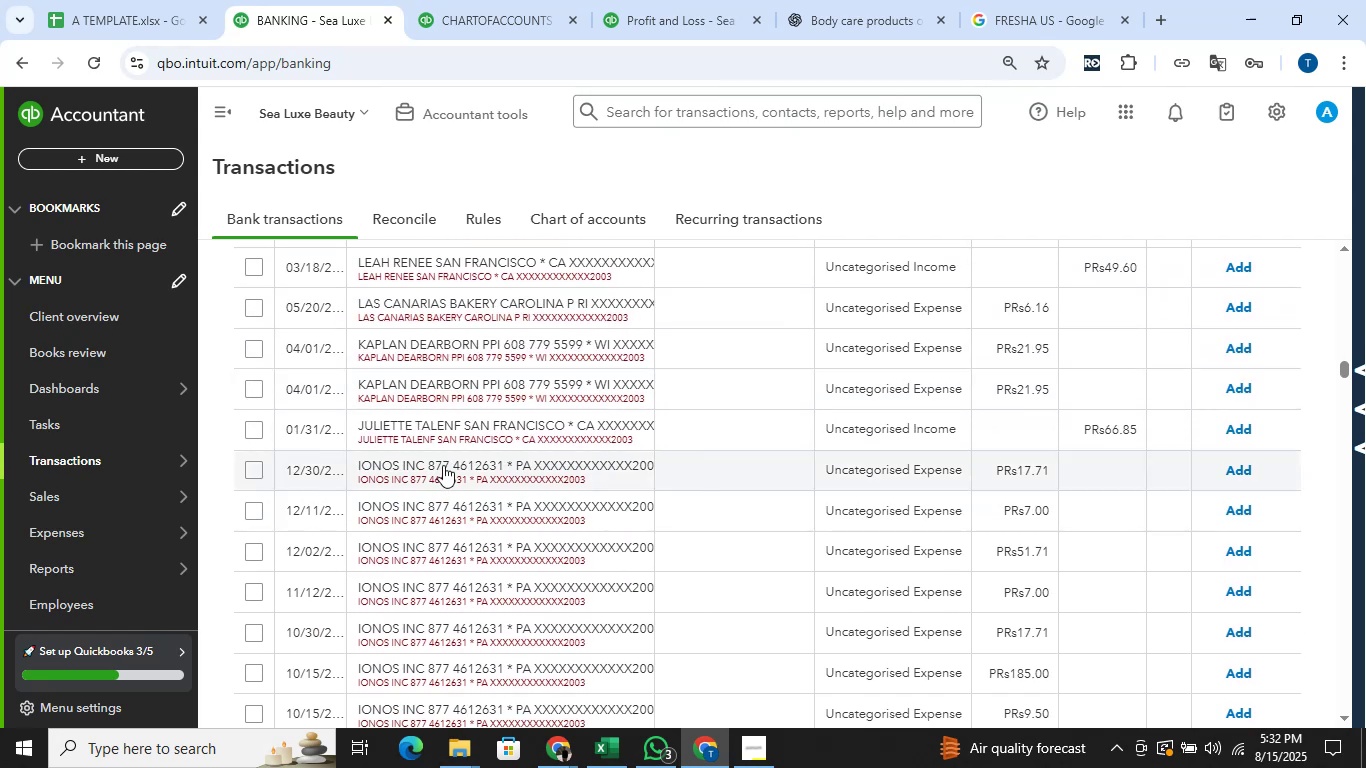 
wait(6.67)
 